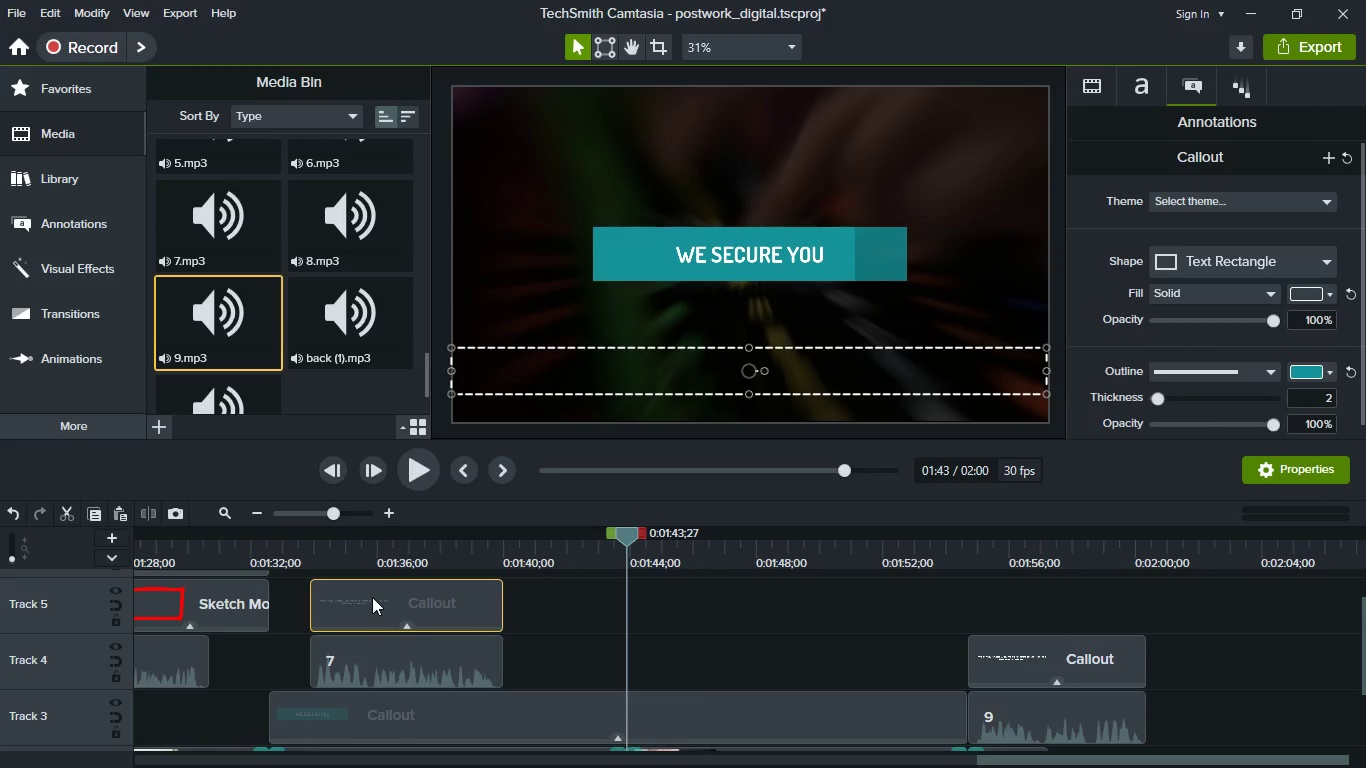 
left_click_drag(start_coordinate=[669, 664], to_coordinate=[677, 593])
 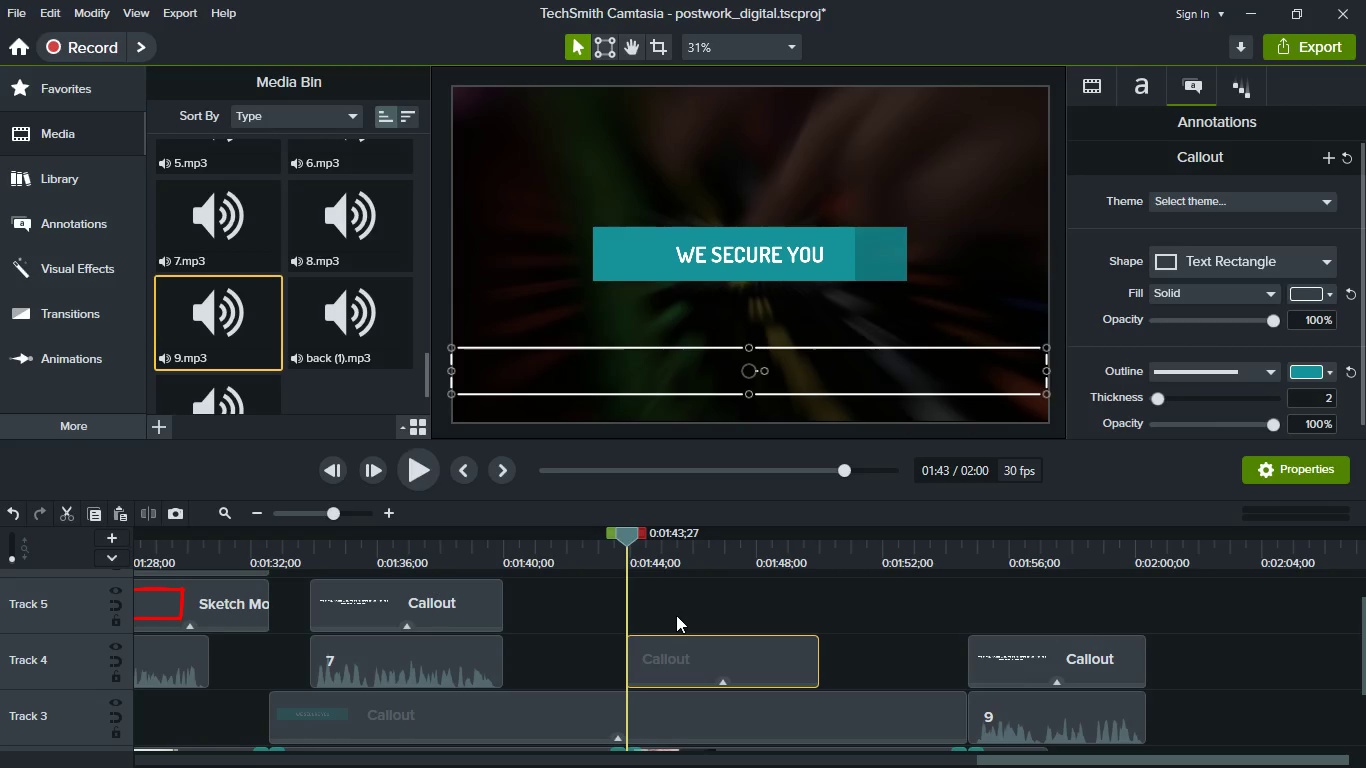 
scroll: coordinate [360, 338], scroll_direction: down, amount: 2.0
 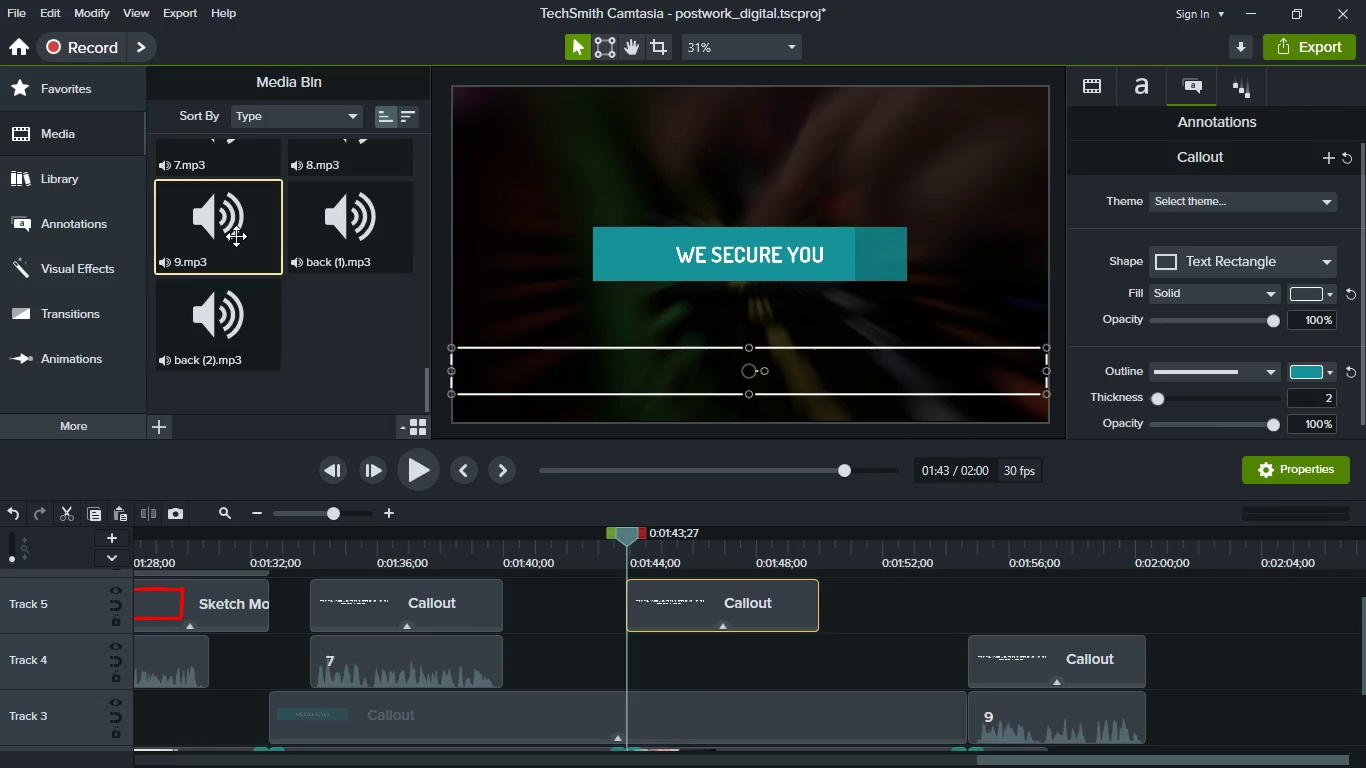 
left_click([236, 236])
 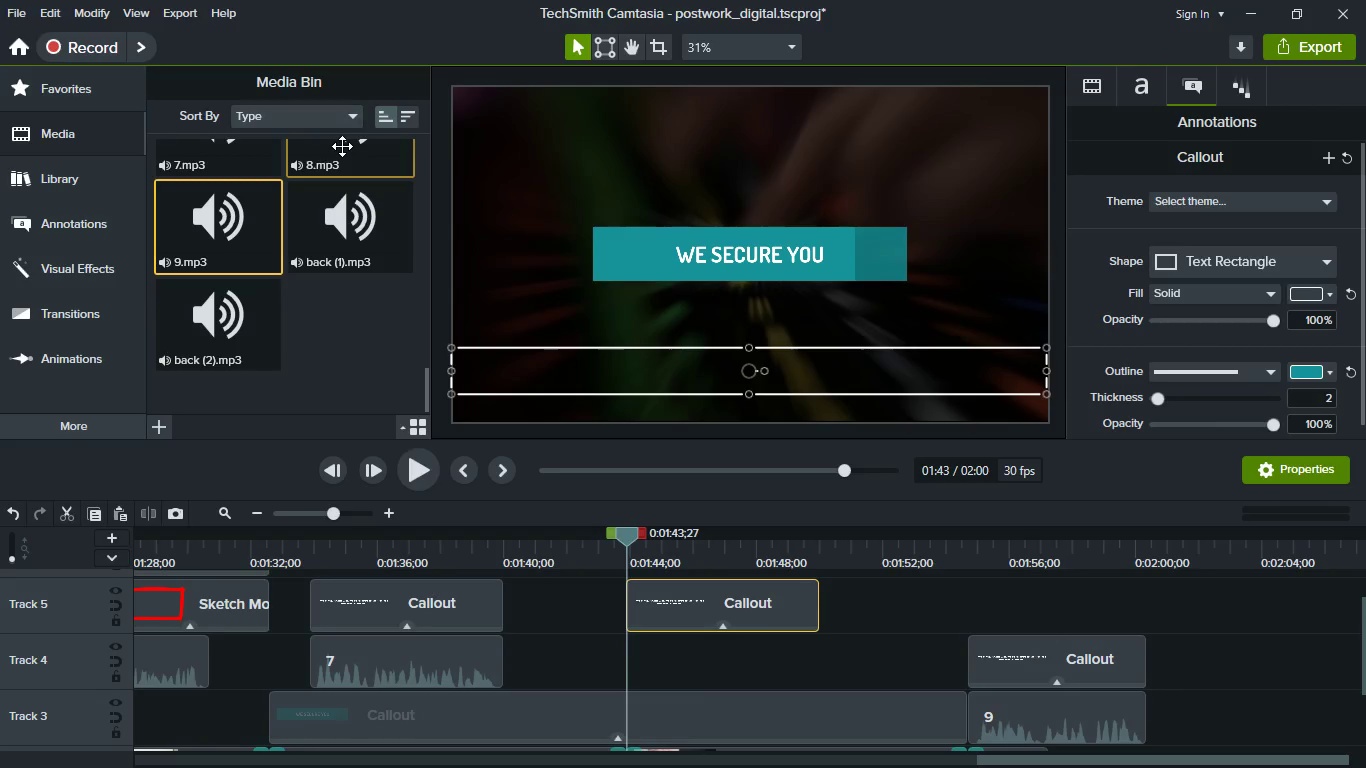 
left_click_drag(start_coordinate=[342, 146], to_coordinate=[678, 658])
 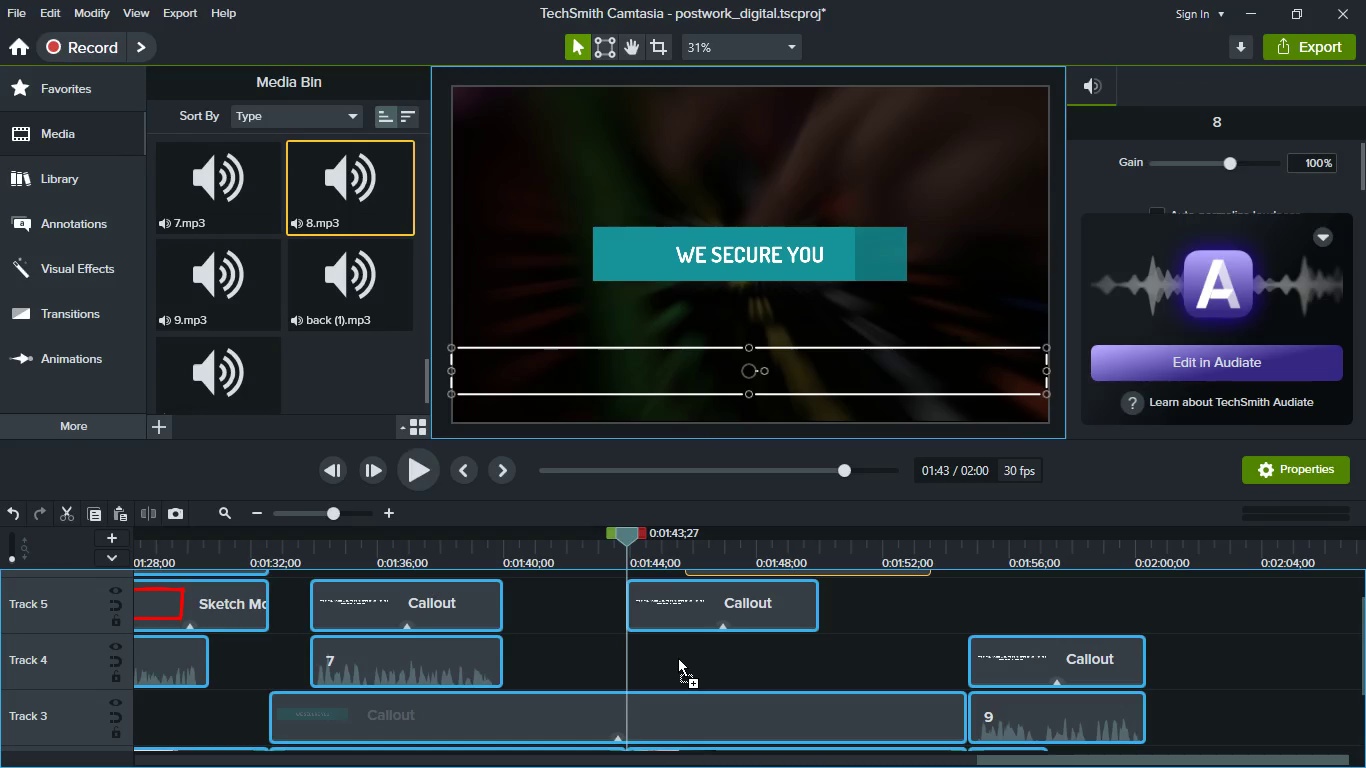 
left_click_drag(start_coordinate=[748, 678], to_coordinate=[699, 661])
 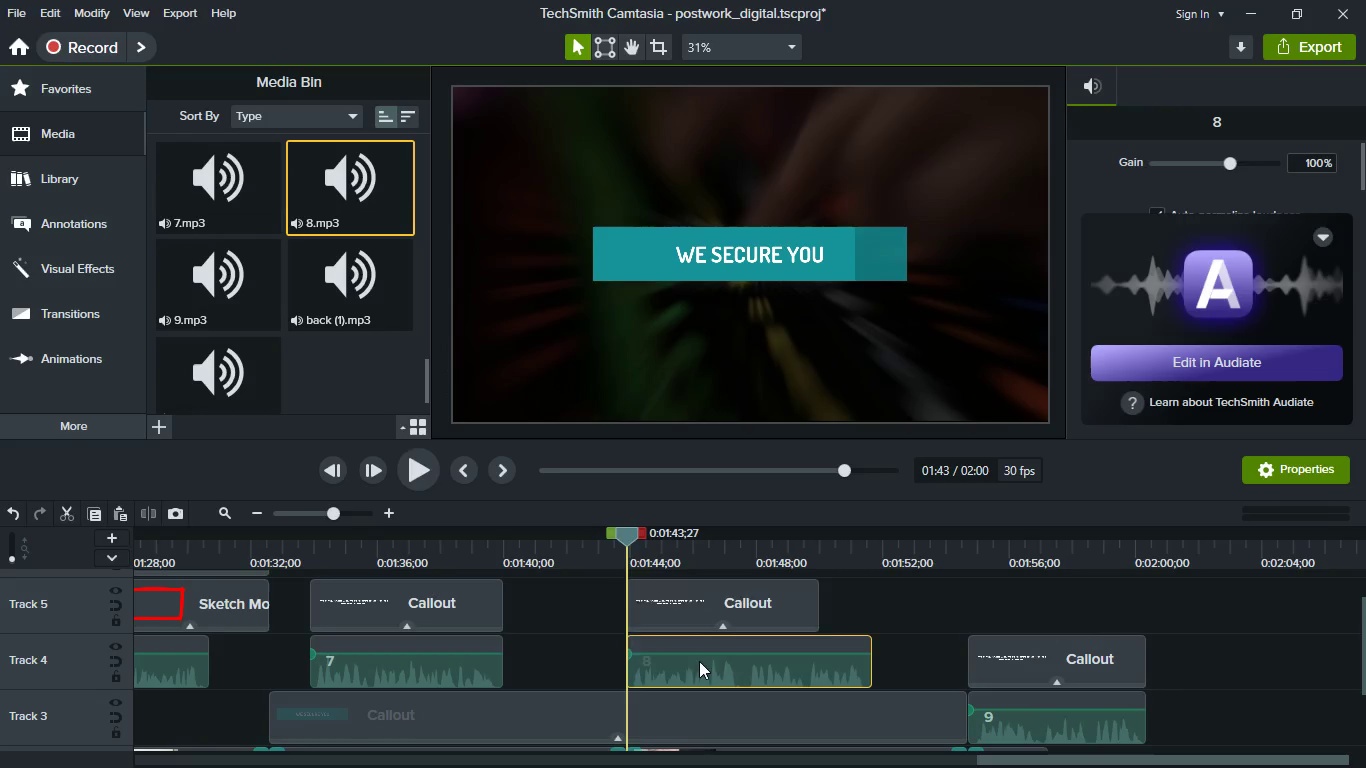 
left_click_drag(start_coordinate=[817, 599], to_coordinate=[869, 614])
 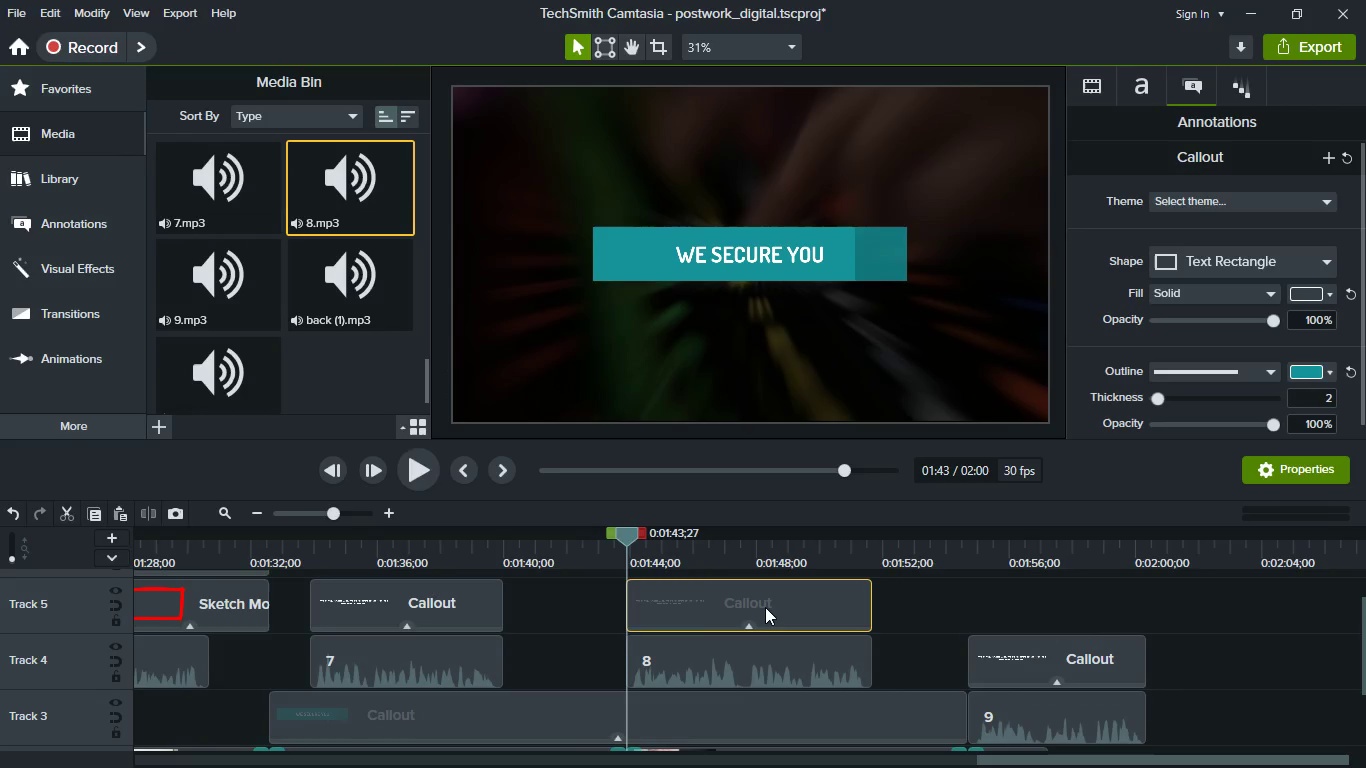 
left_click([738, 561])
 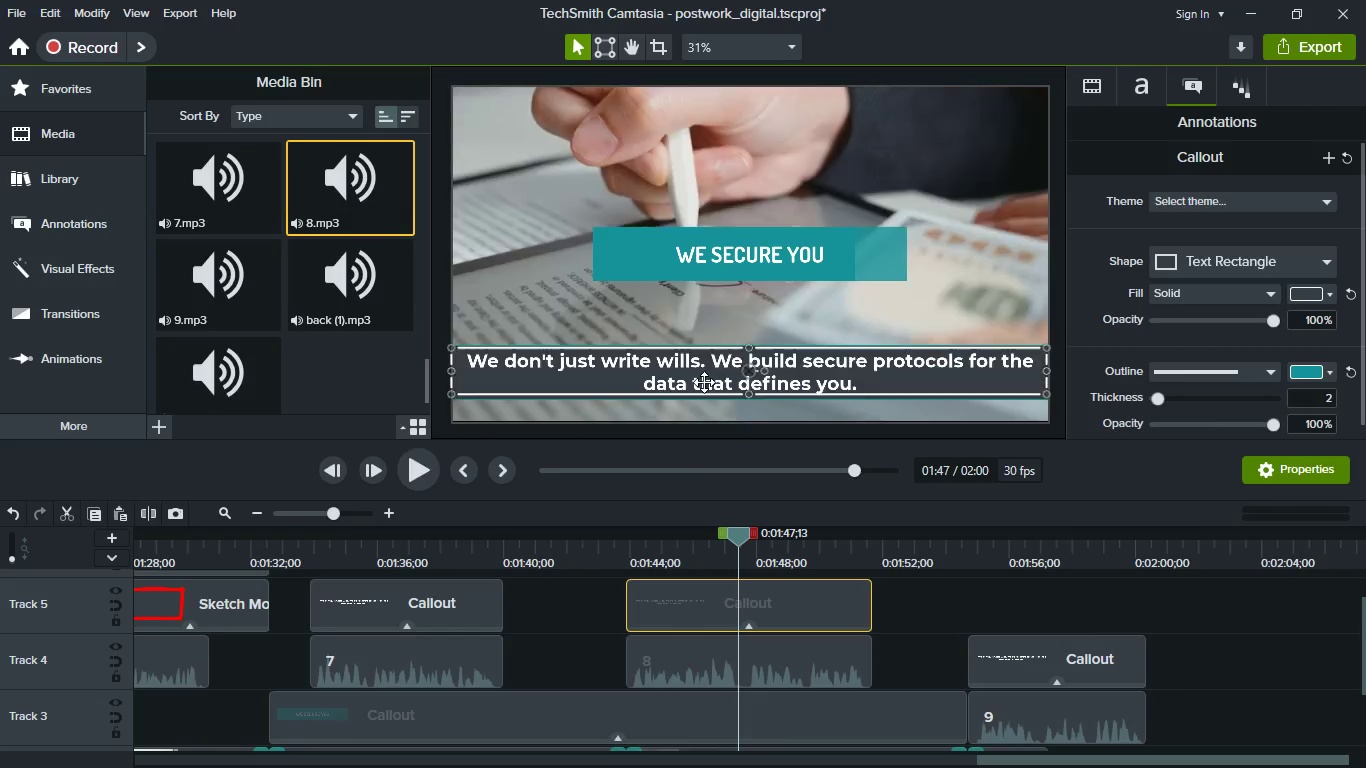 
double_click([704, 381])
 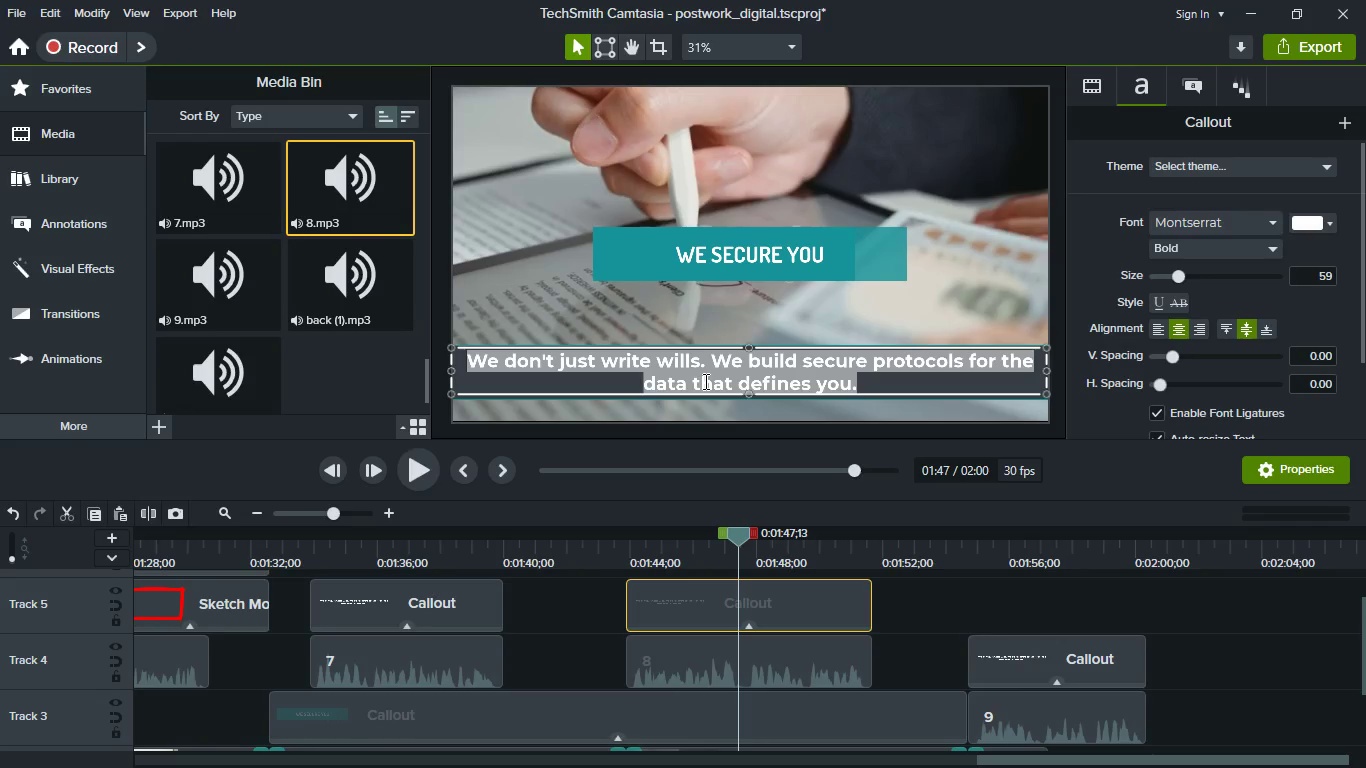 
key(Control+V)
 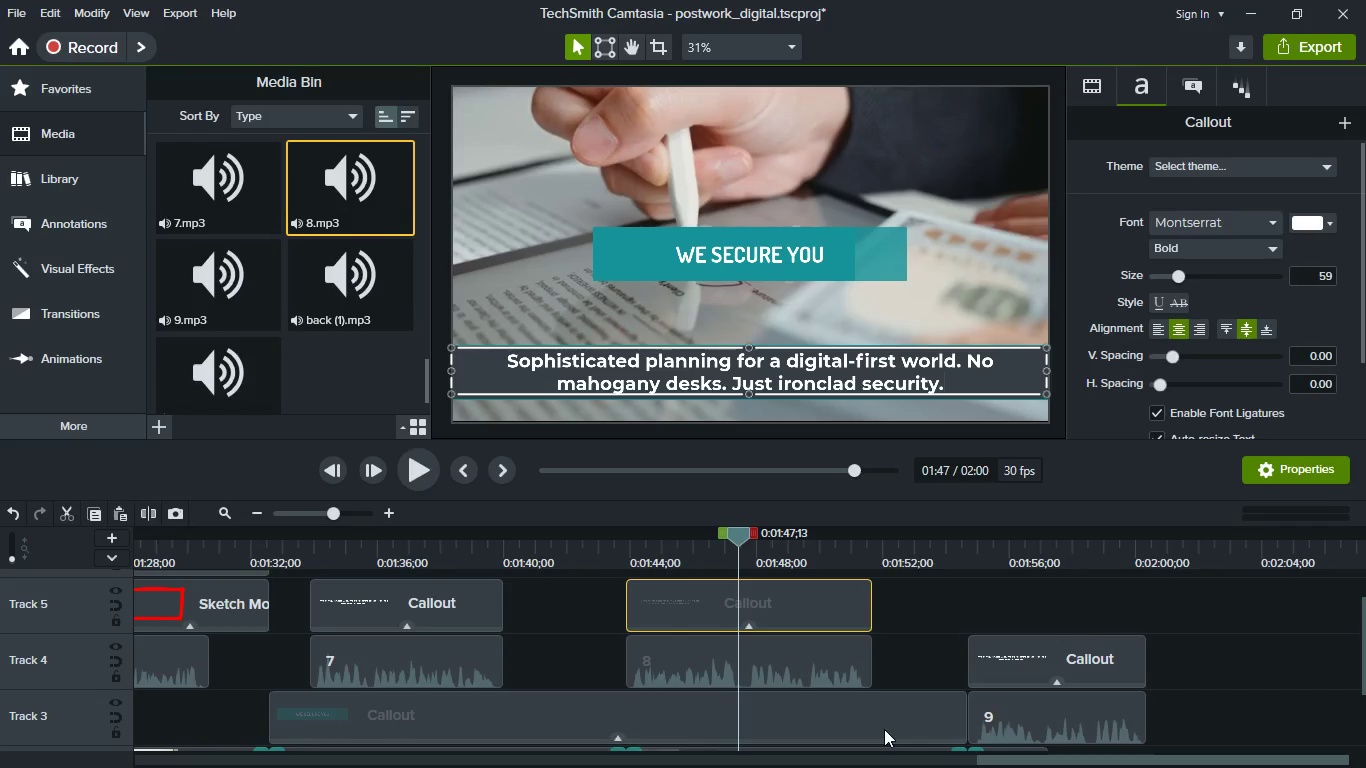 
scroll: coordinate [865, 662], scroll_direction: up, amount: 2.0
 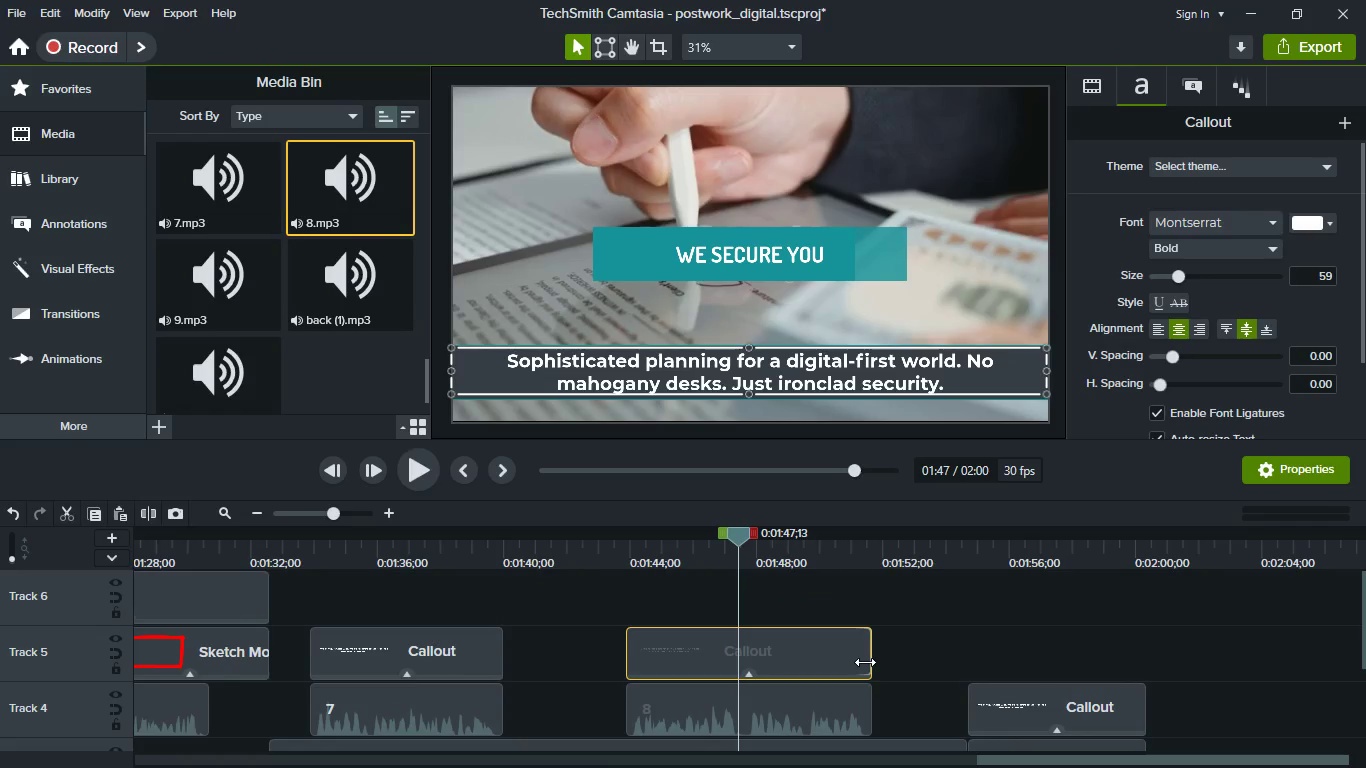 
scroll: coordinate [865, 662], scroll_direction: down, amount: 4.0
 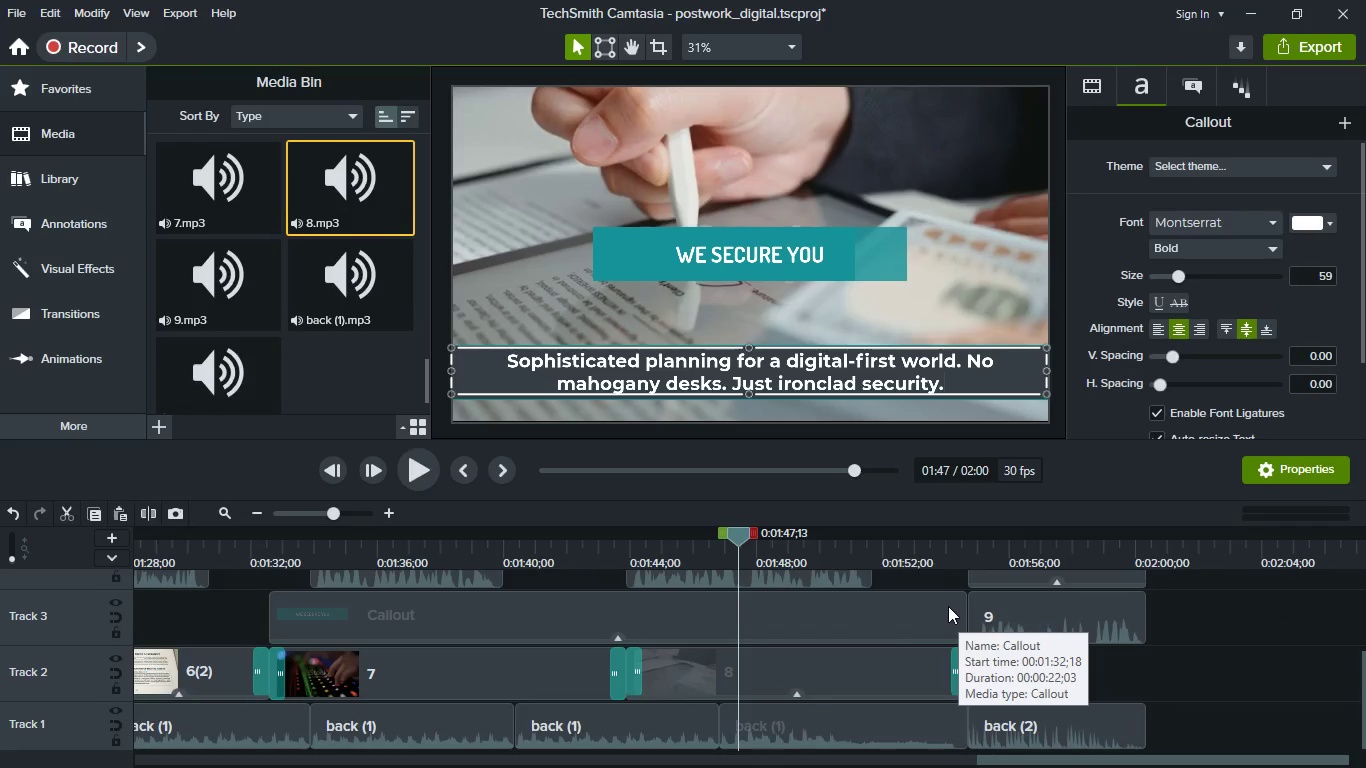 
left_click_drag(start_coordinate=[960, 616], to_coordinate=[979, 638])
 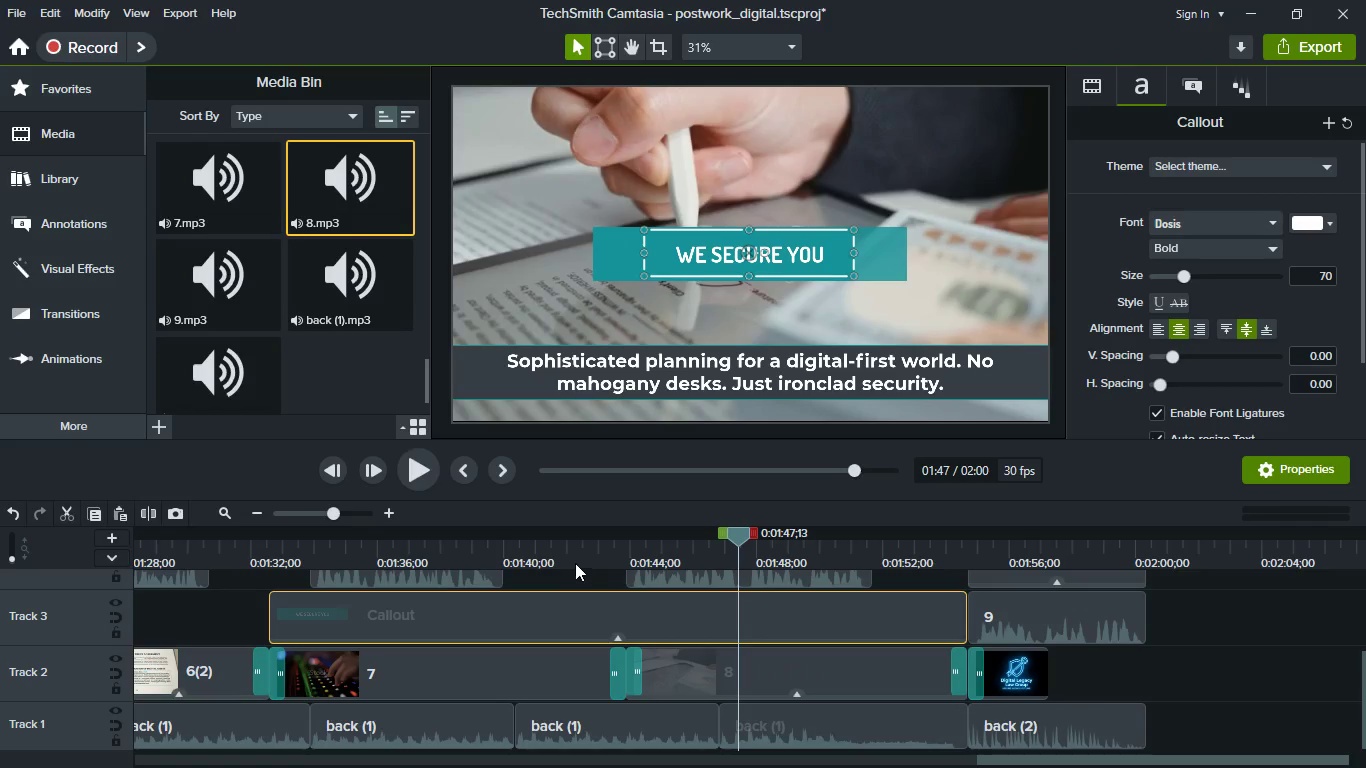 
left_click([569, 563])
 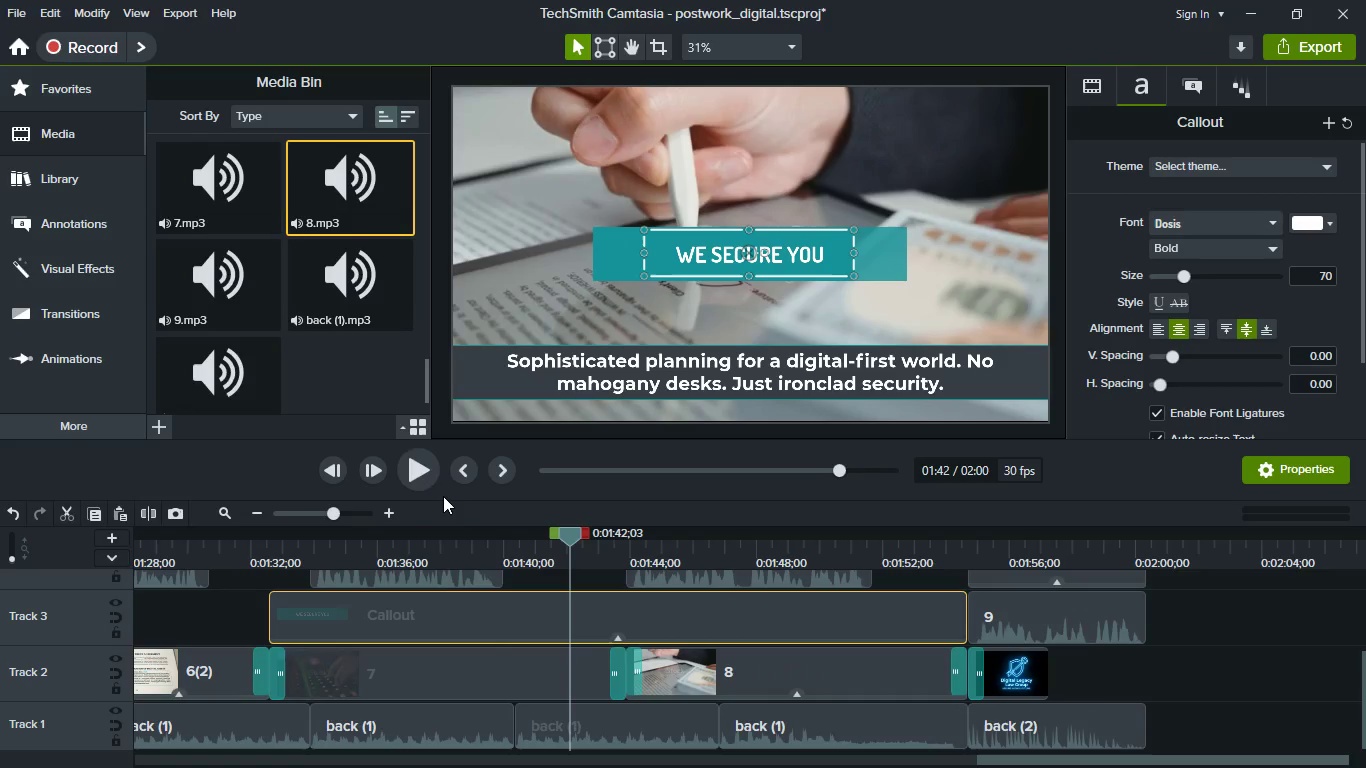 
mouse_move([457, 498])
 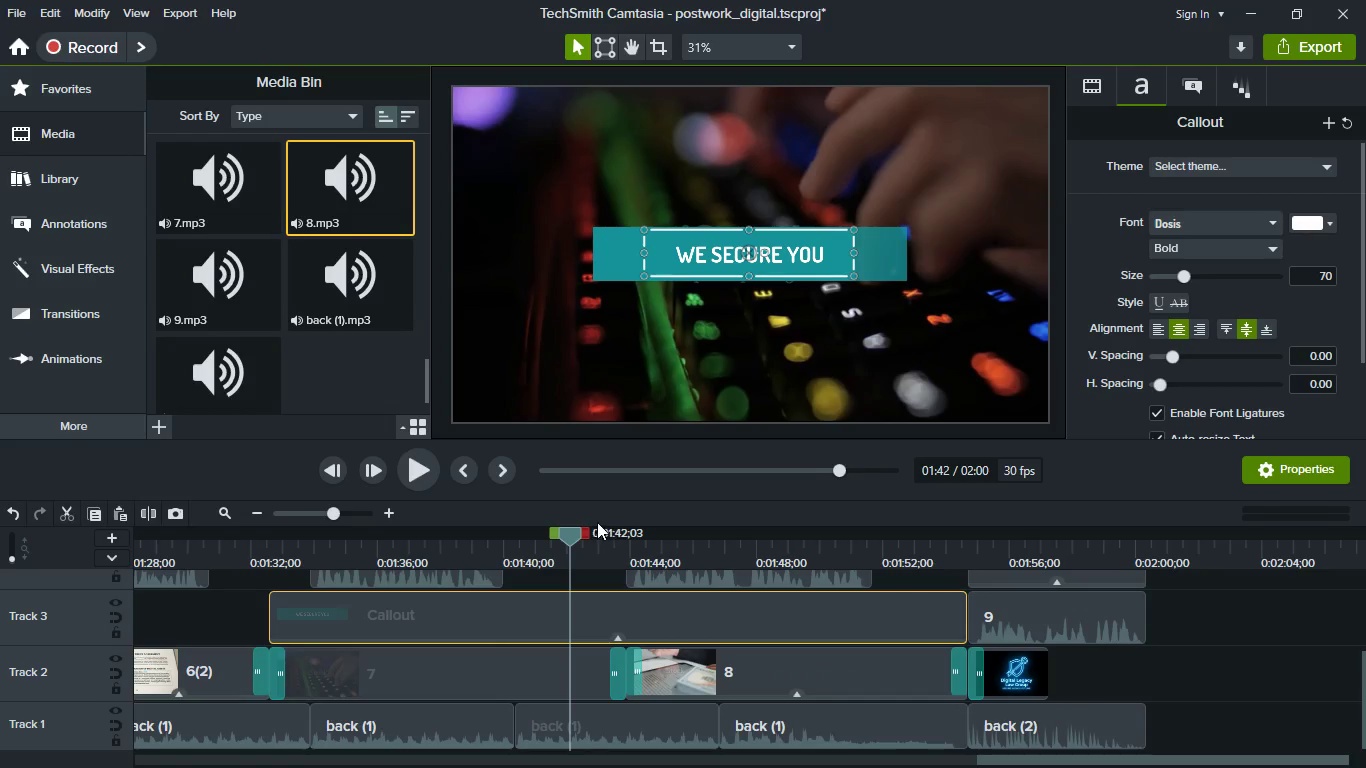 
left_click_drag(start_coordinate=[578, 529], to_coordinate=[631, 561])
 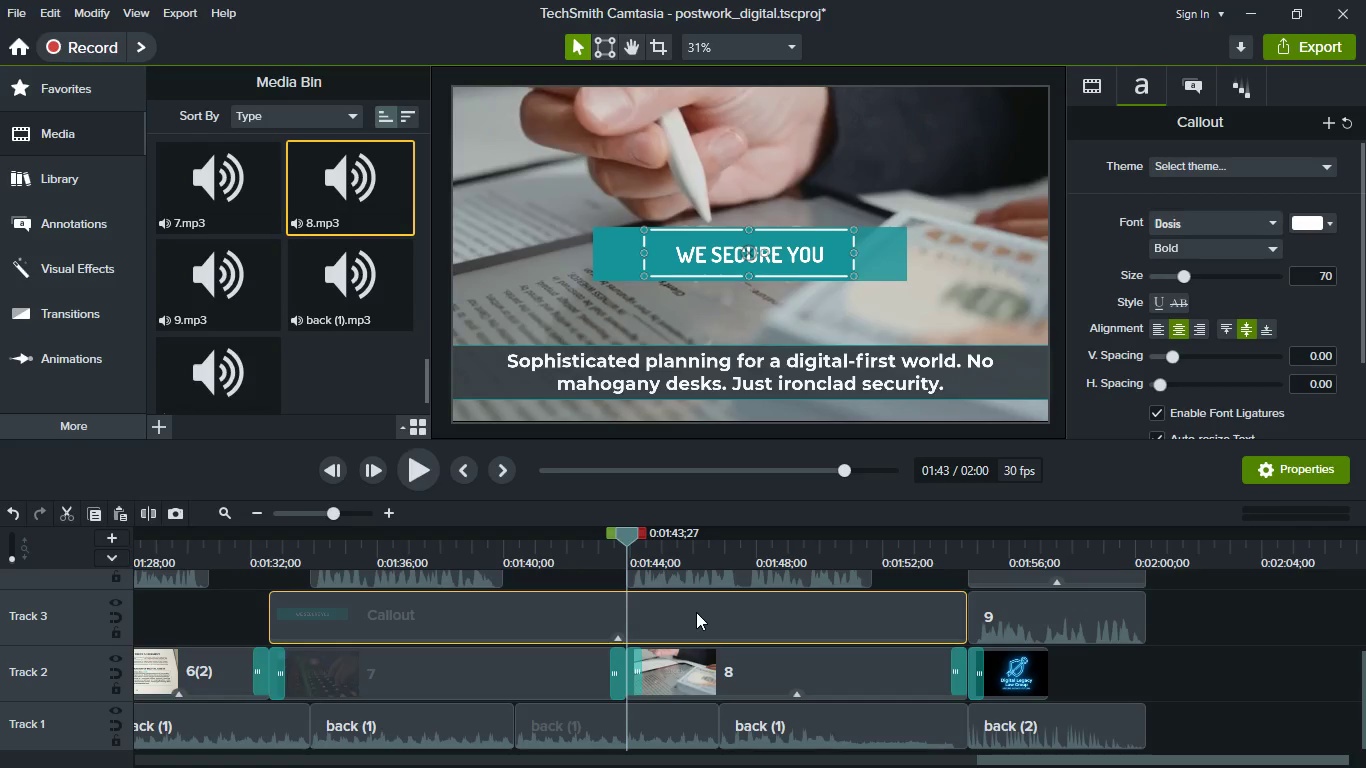 
left_click([696, 615])
 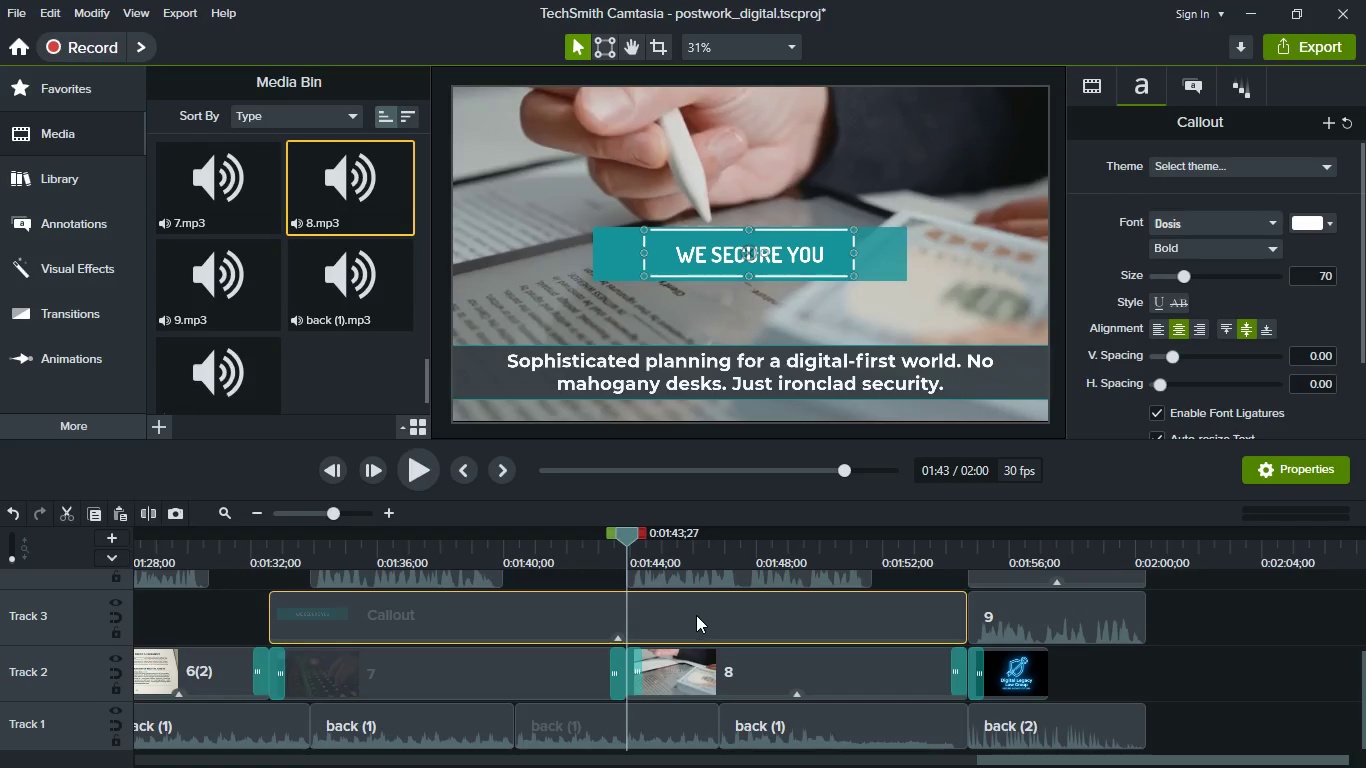 
key(S)
 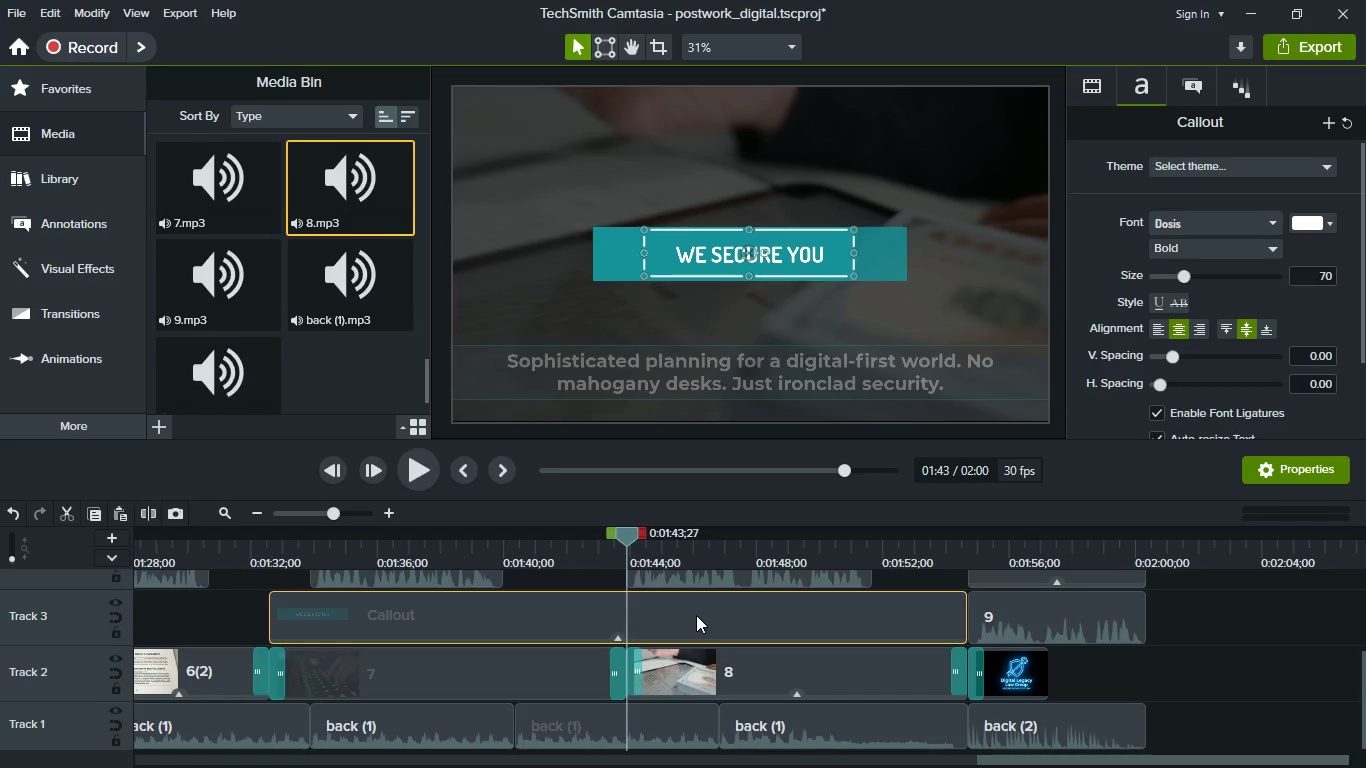 
left_click([629, 668])
 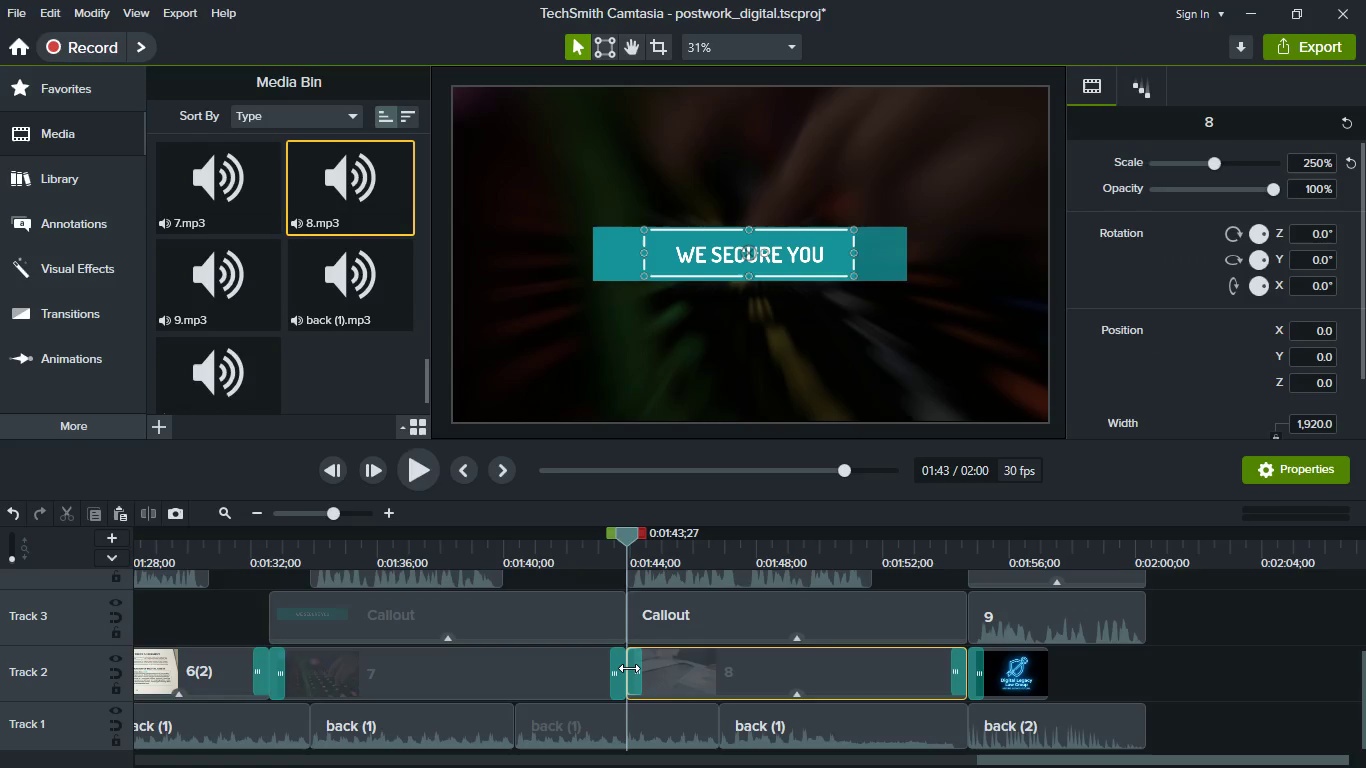 
left_click([615, 684])
 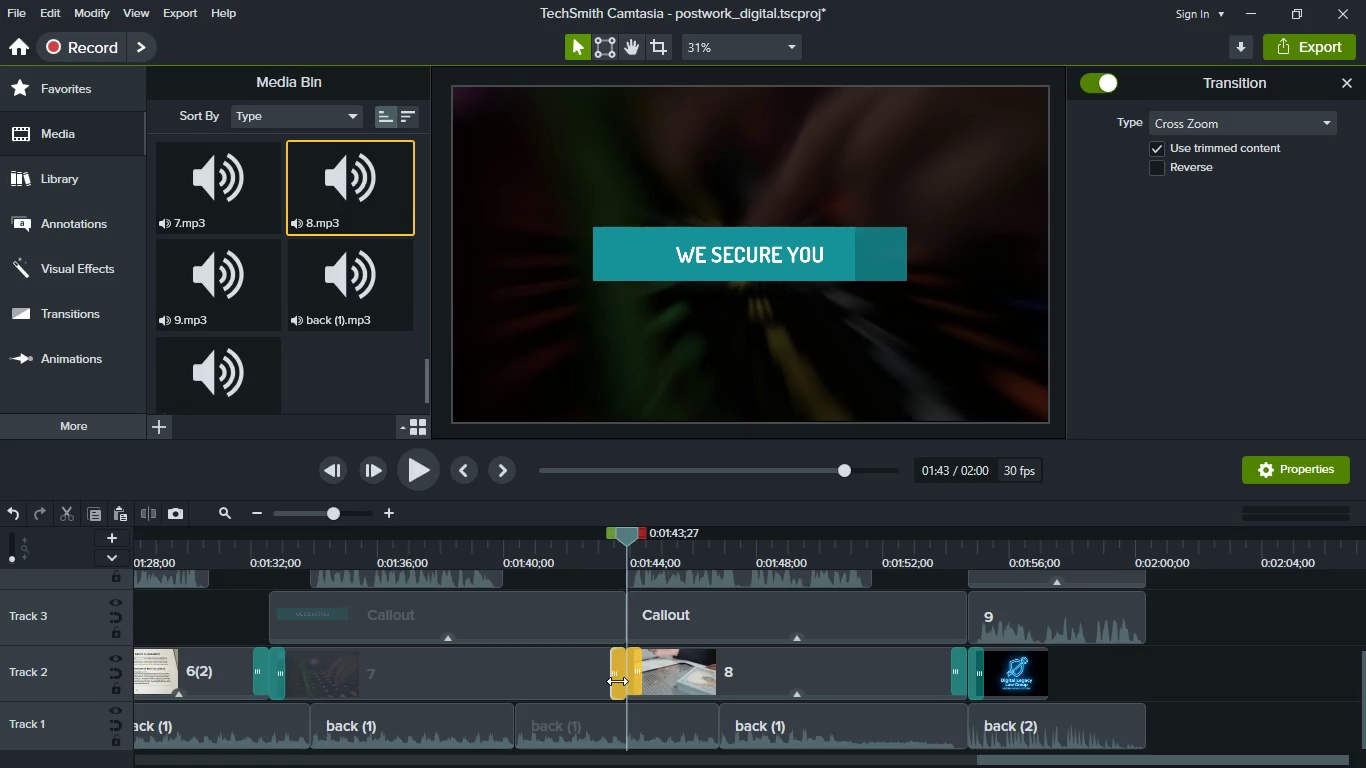 
key(Control+C)
 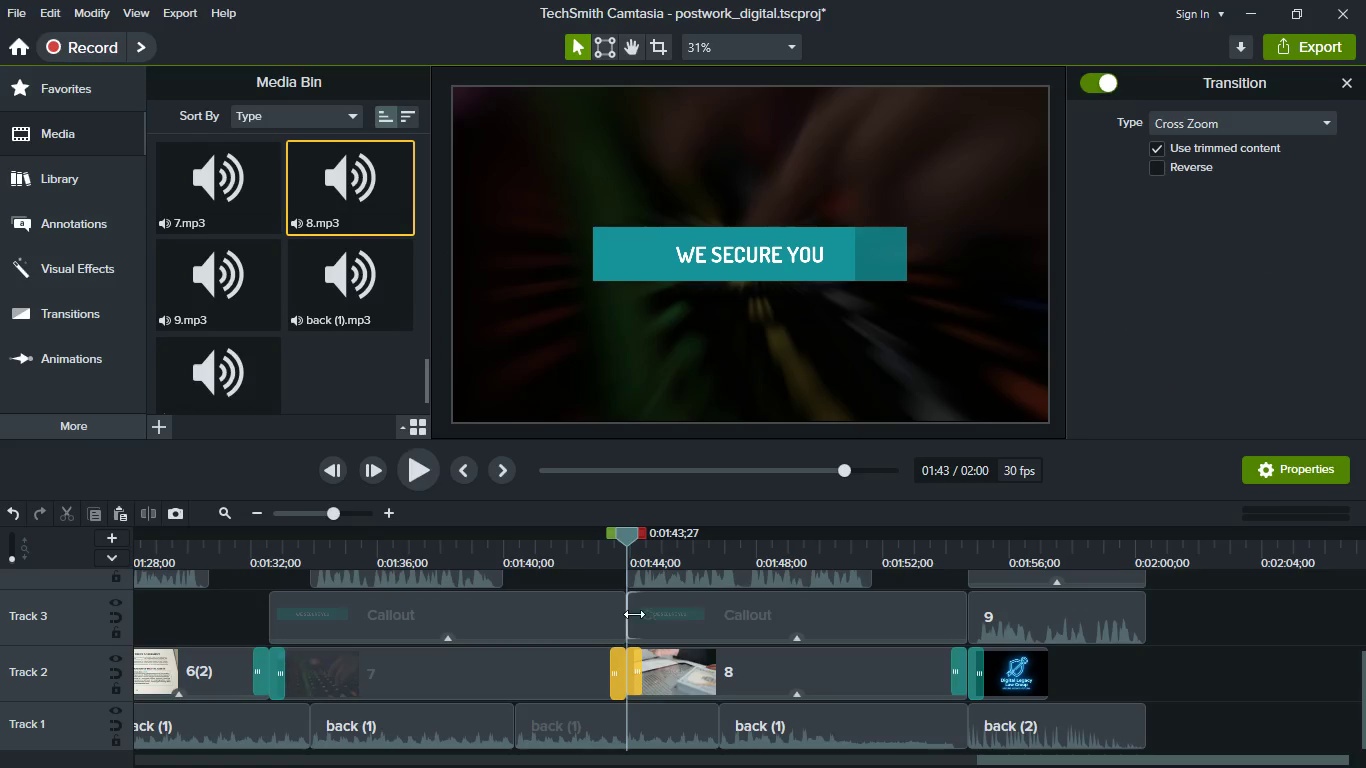 
left_click([634, 614])
 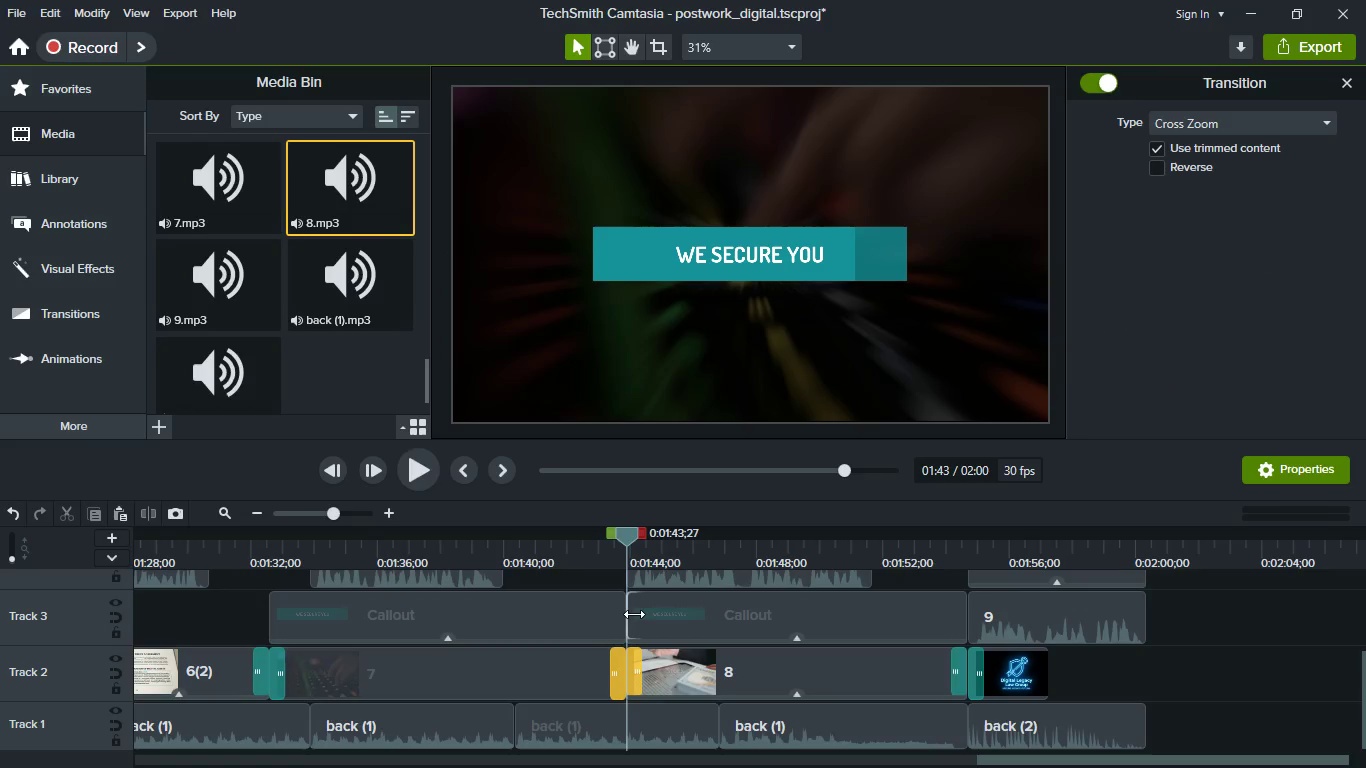 
left_click([624, 612])
 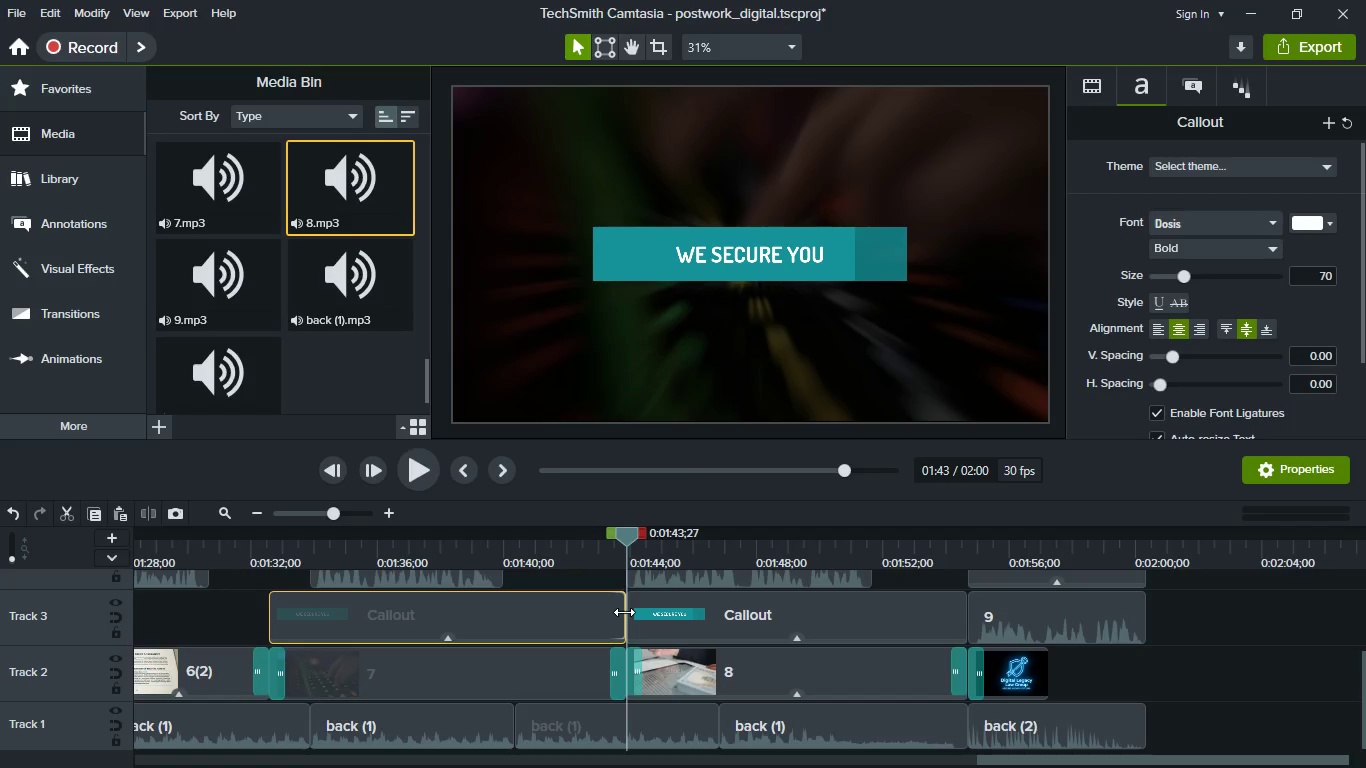 
key(Control+V)
 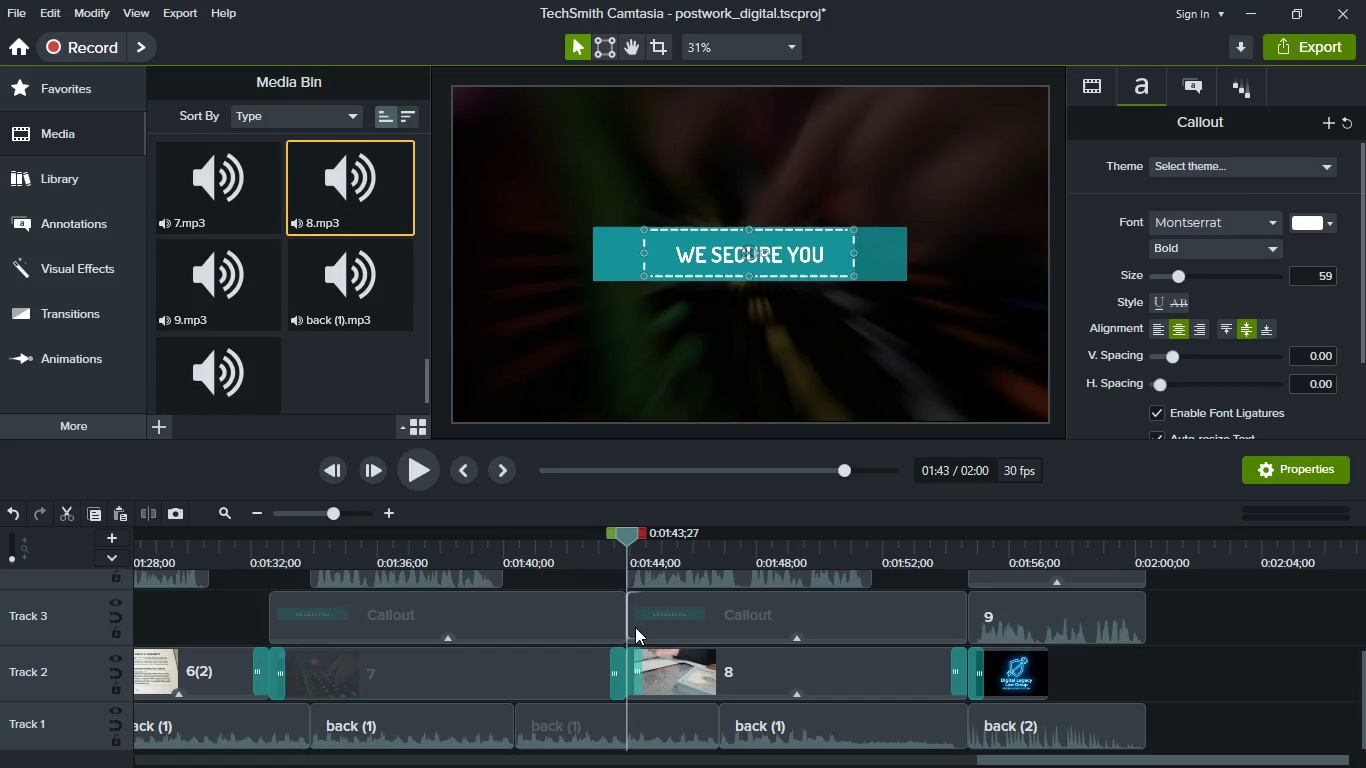 
key(Control+Z)
 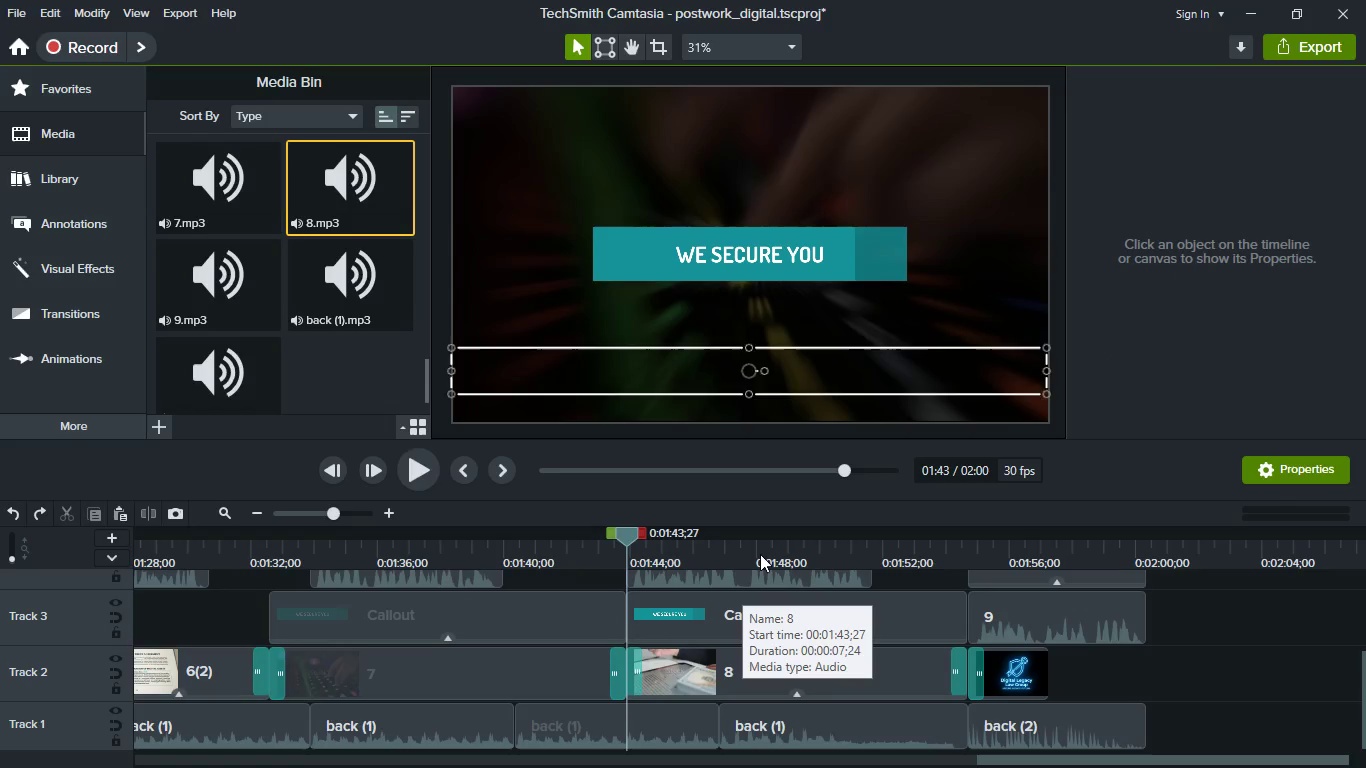 
left_click([760, 547])
 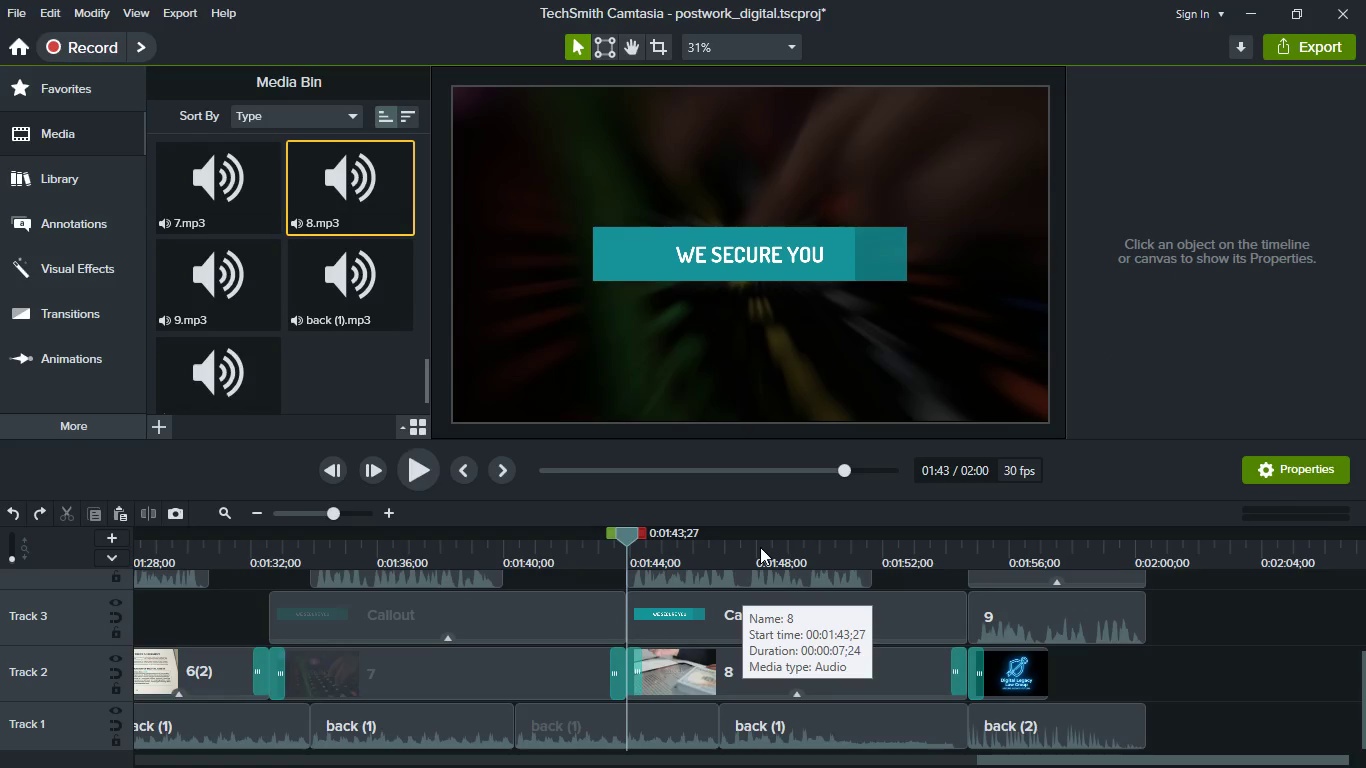 
left_click([780, 617])
 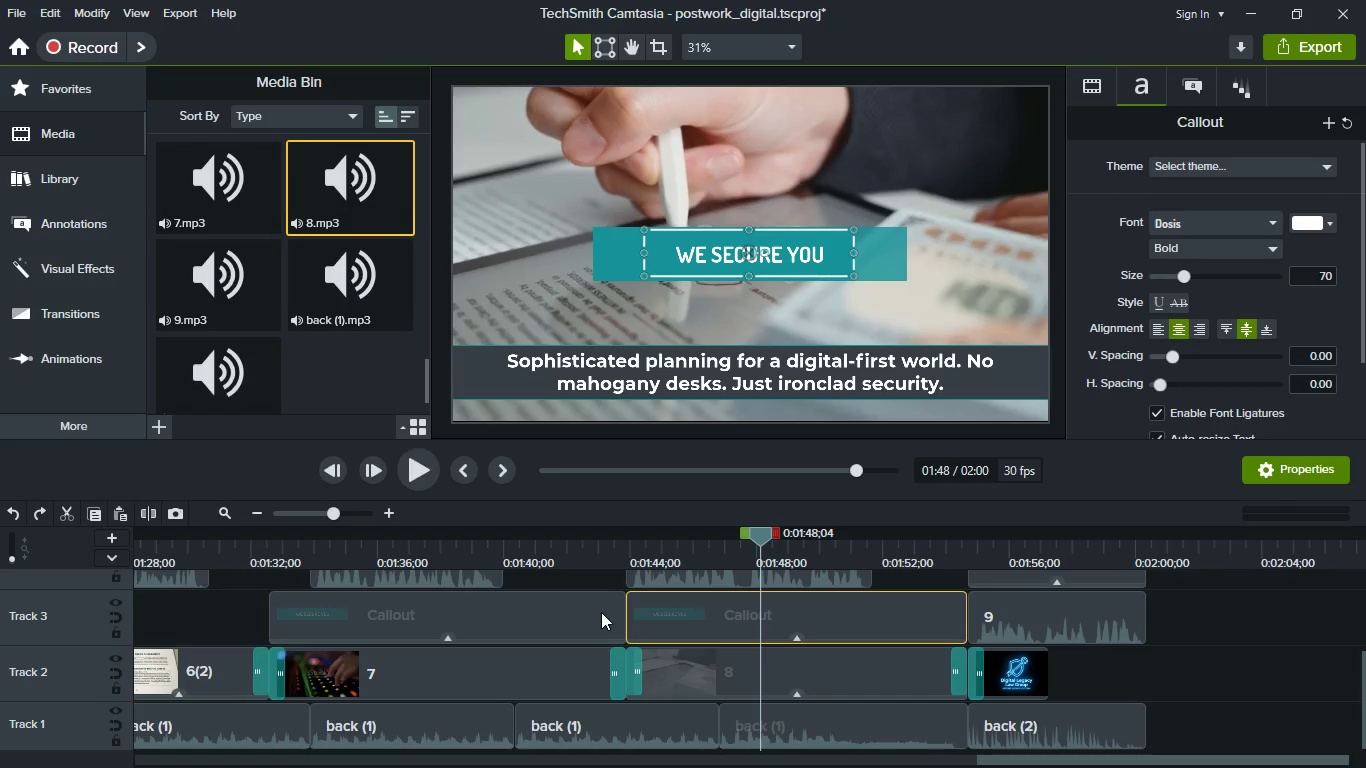 
wait(6.25)
 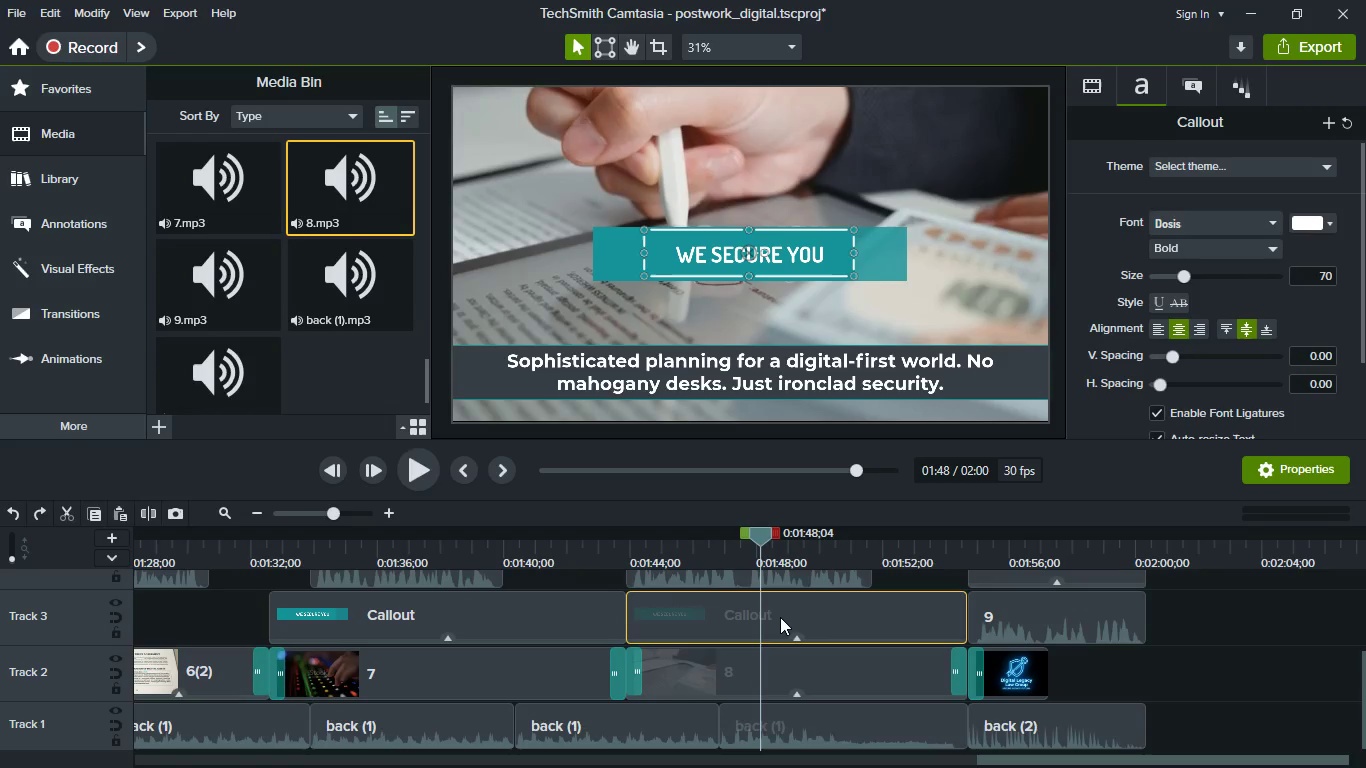 
left_click([80, 92])
 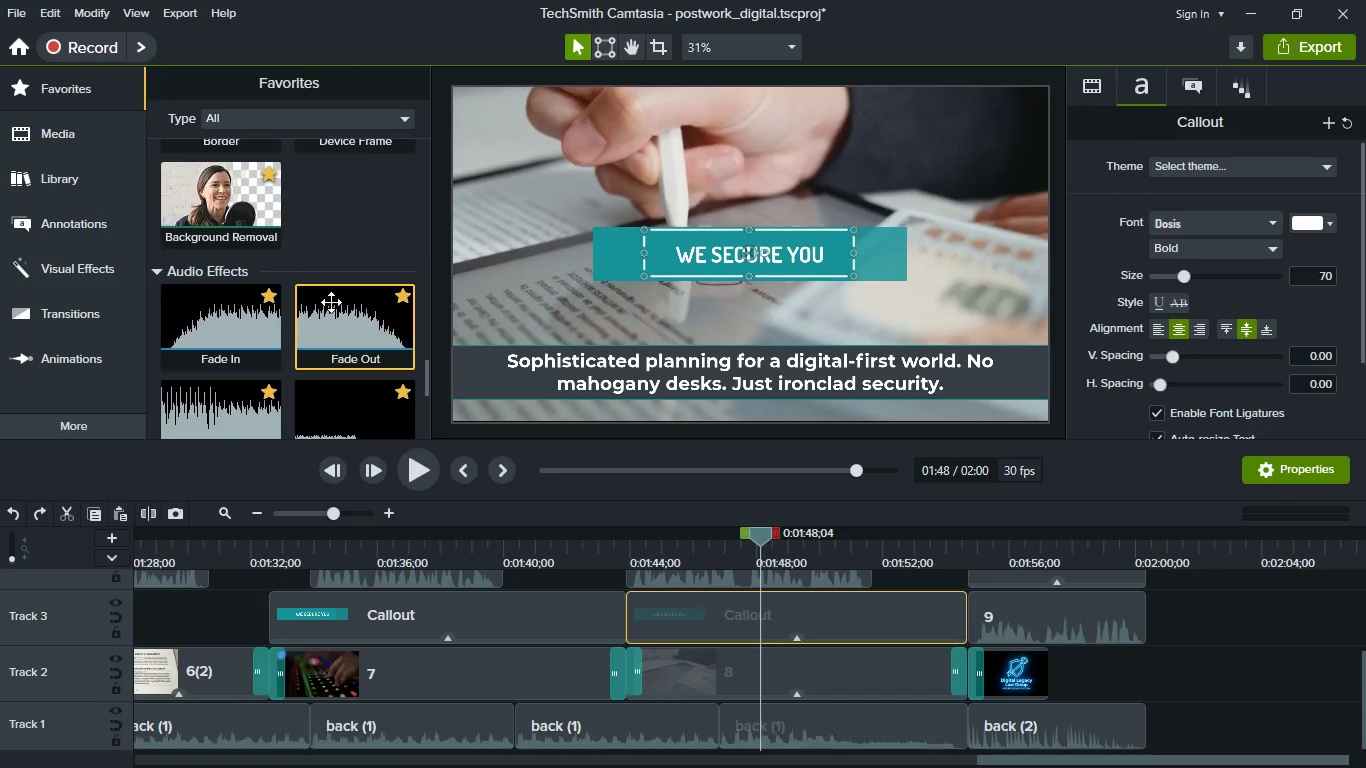 
scroll: coordinate [351, 299], scroll_direction: up, amount: 14.0
 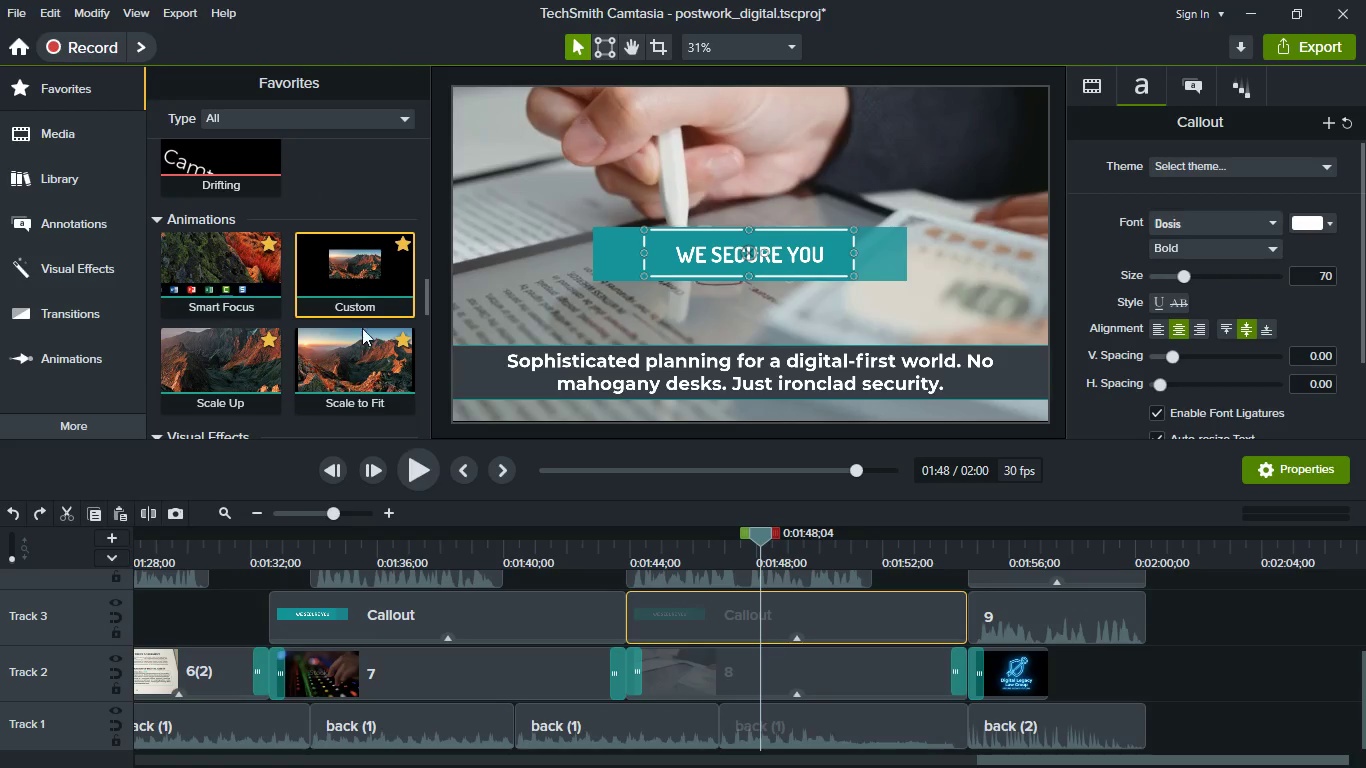 
scroll: coordinate [359, 320], scroll_direction: down, amount: 3.0
 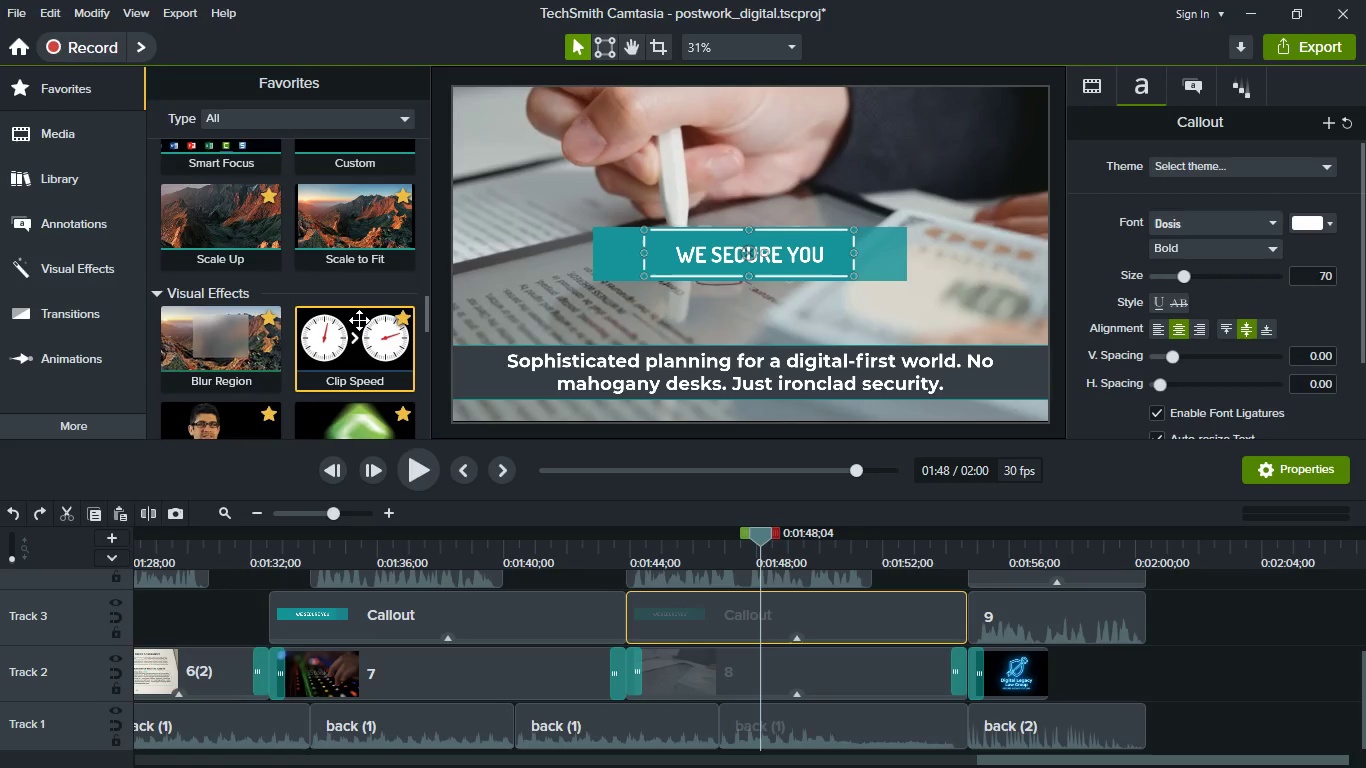 
scroll: coordinate [359, 320], scroll_direction: up, amount: 4.0
 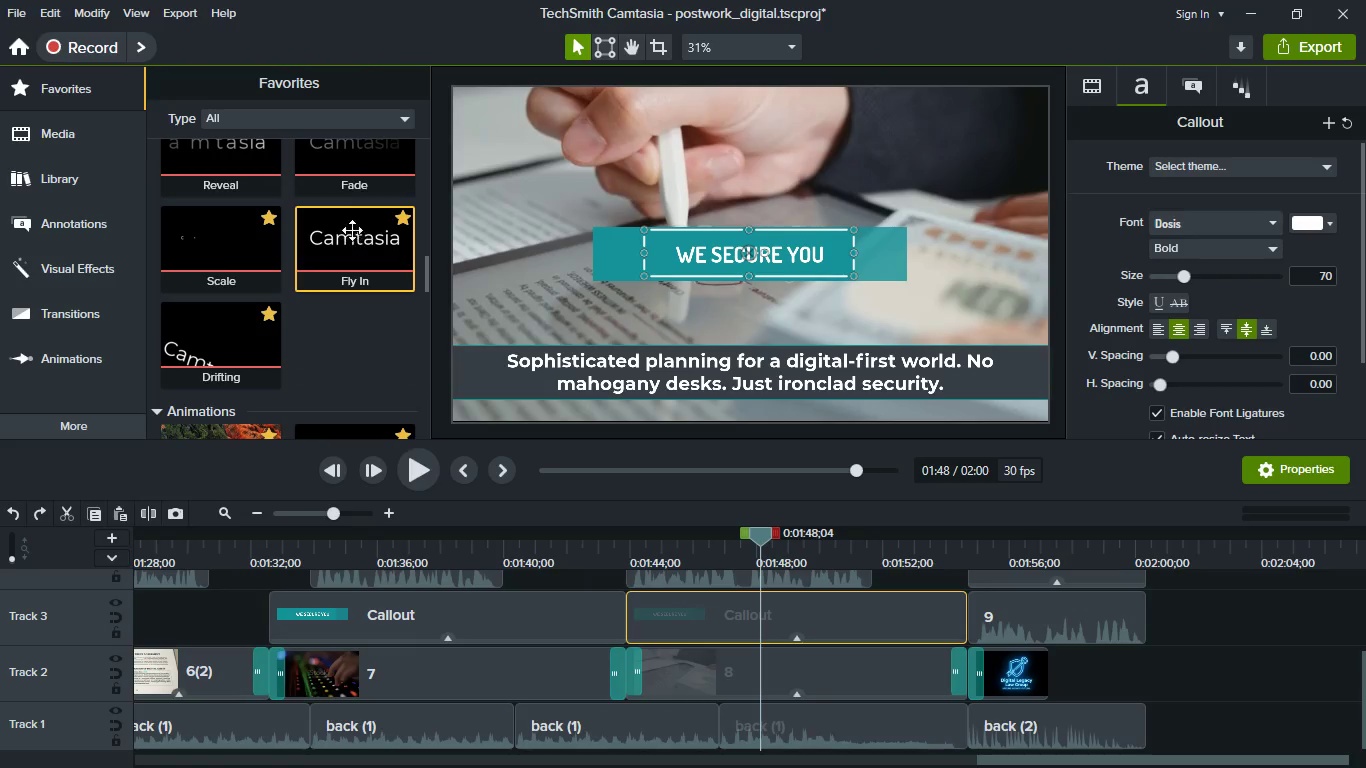 
left_click_drag(start_coordinate=[348, 172], to_coordinate=[594, 614])
 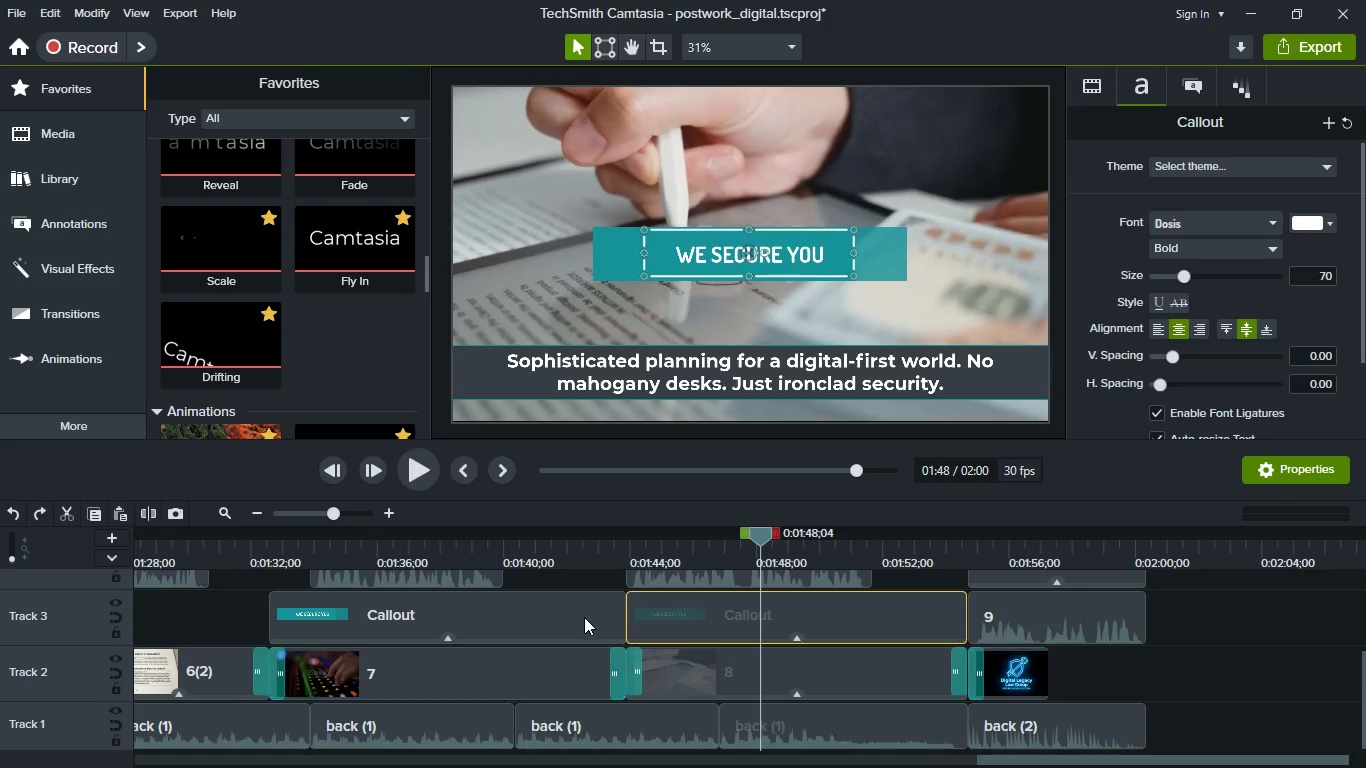 
left_click([584, 617])
 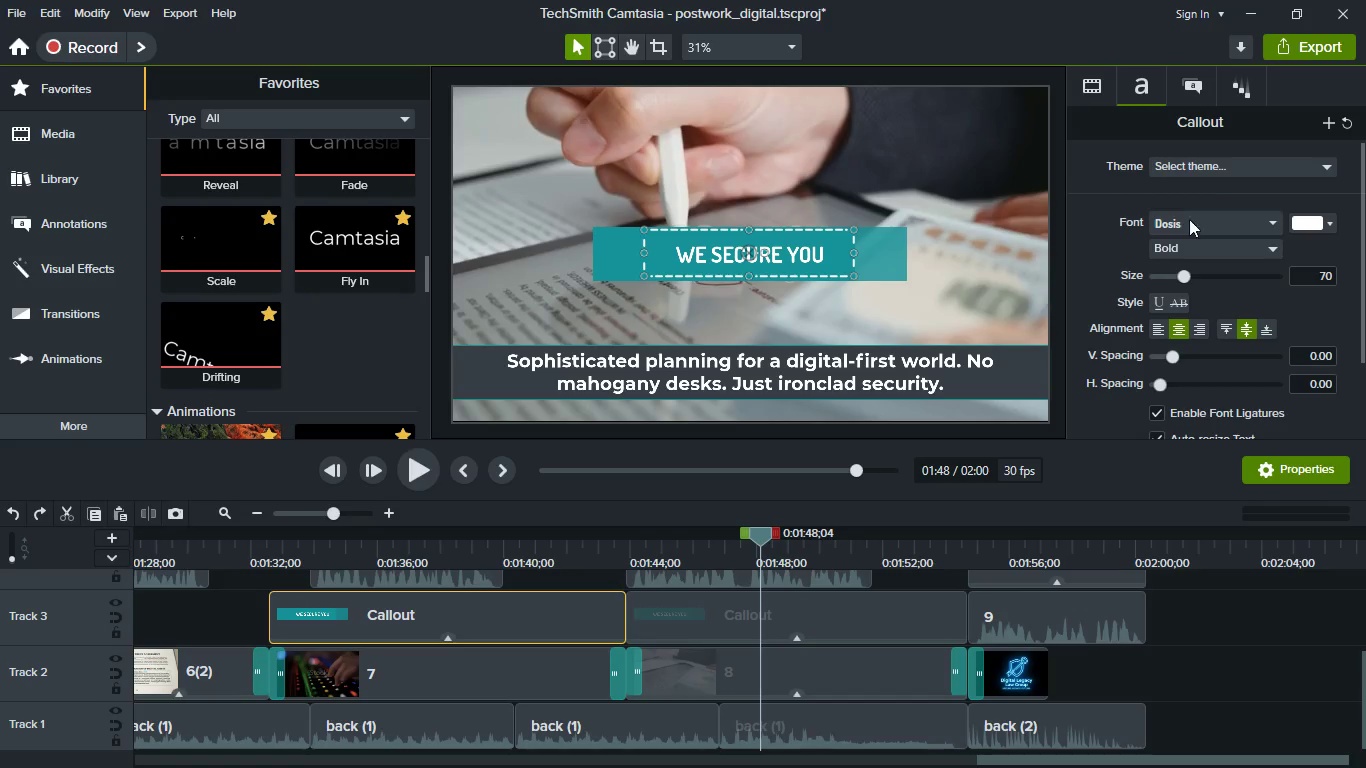 
left_click([1245, 99])
 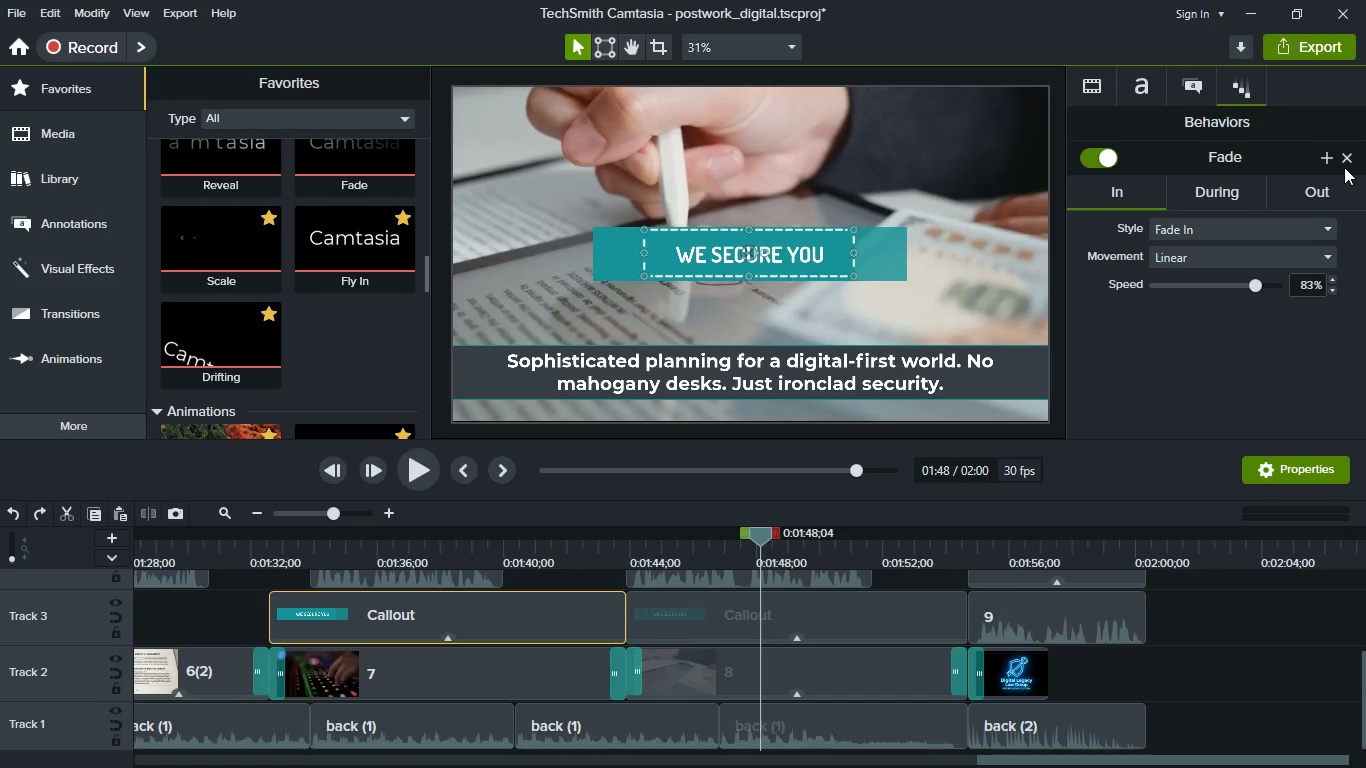 
left_click([1346, 160])
 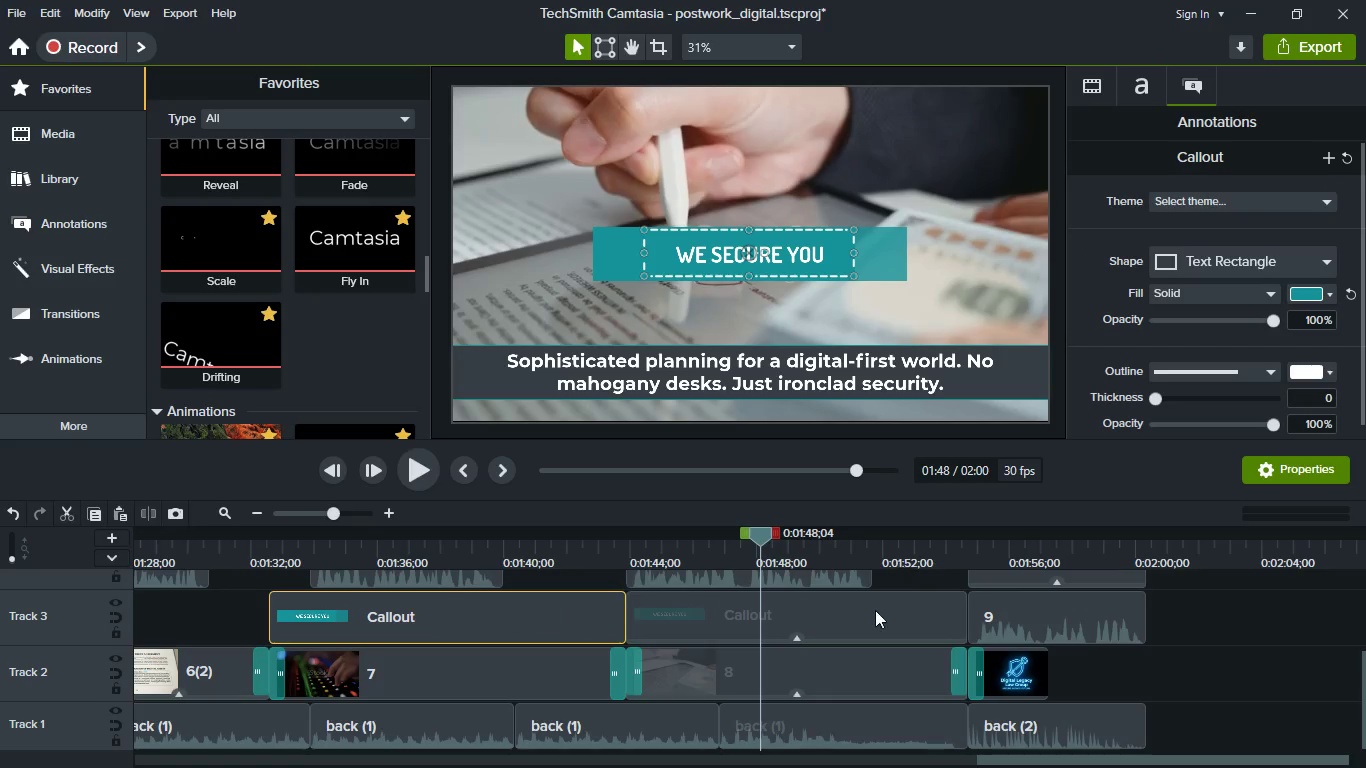 
left_click([873, 623])
 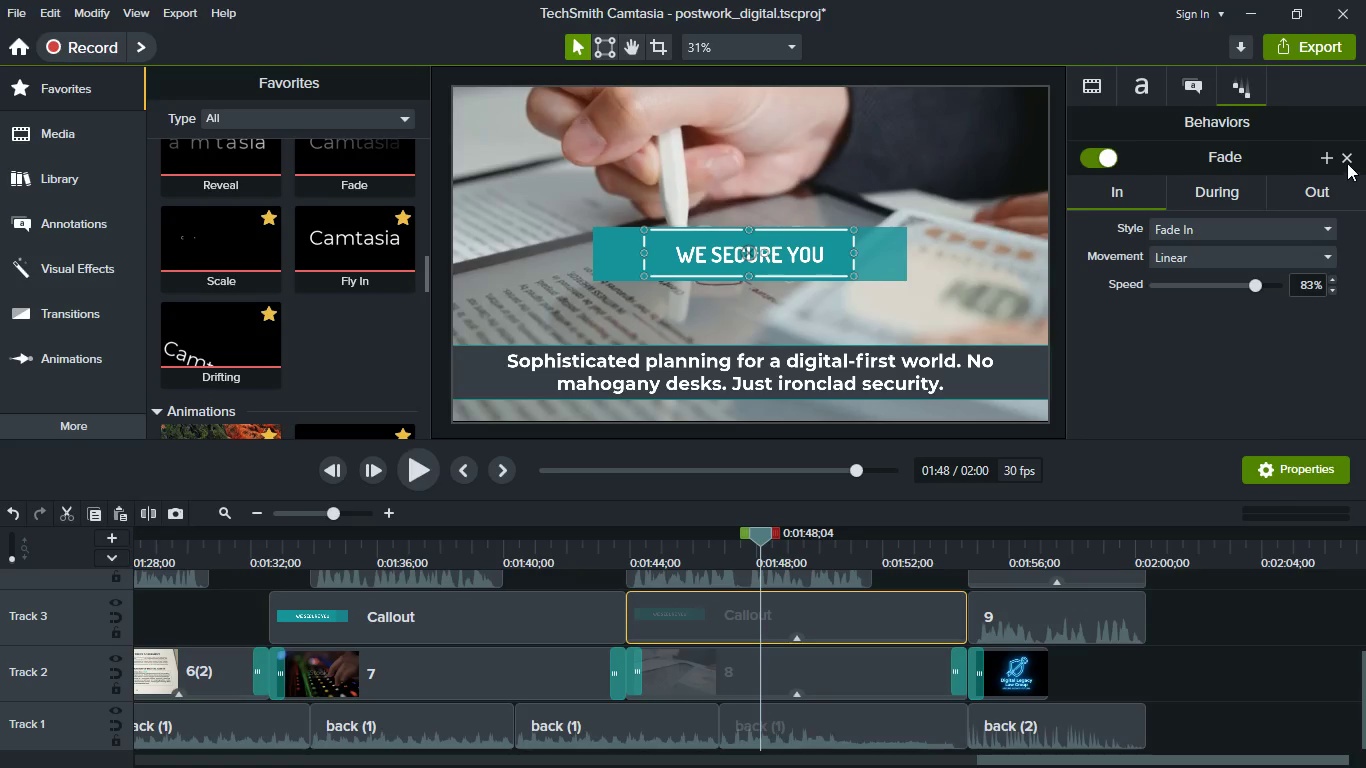 
left_click([1347, 162])
 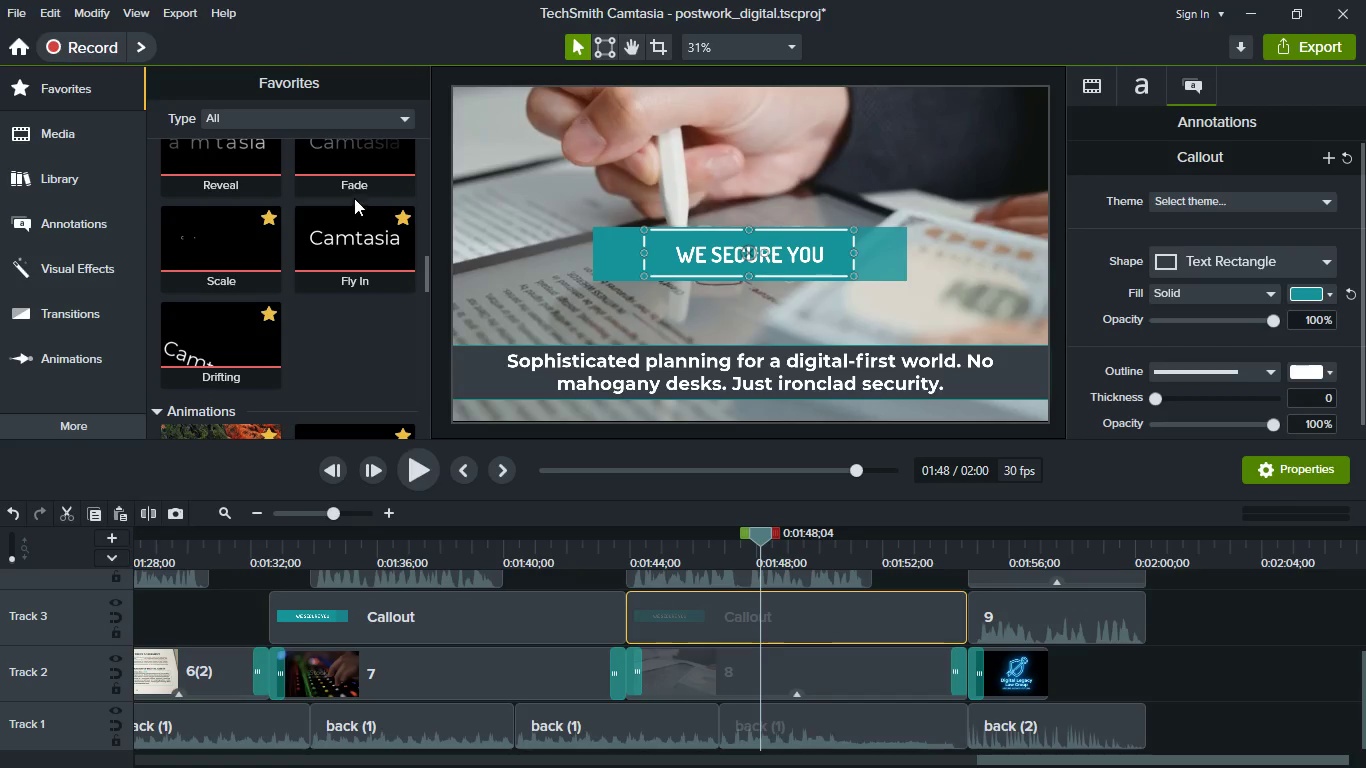 
left_click_drag(start_coordinate=[354, 181], to_coordinate=[512, 617])
 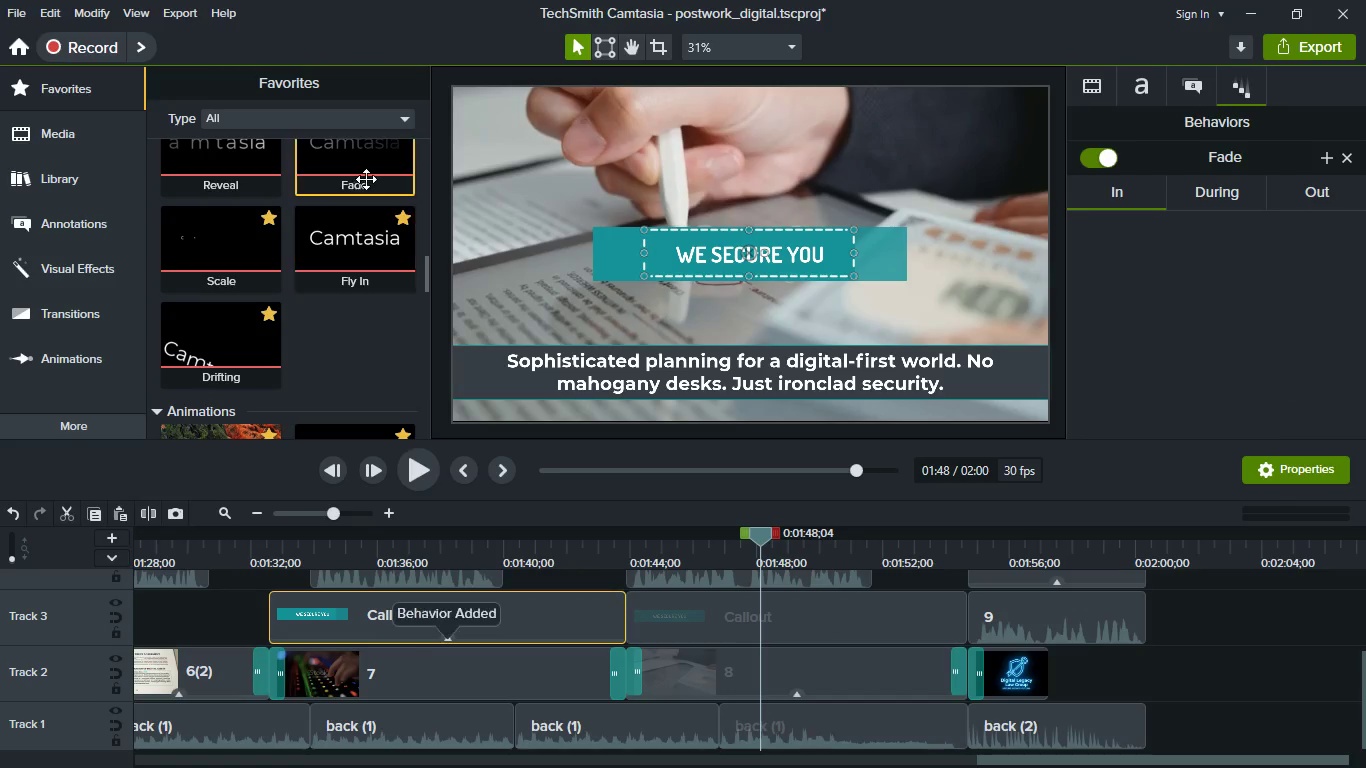 
left_click_drag(start_coordinate=[365, 179], to_coordinate=[707, 609])
 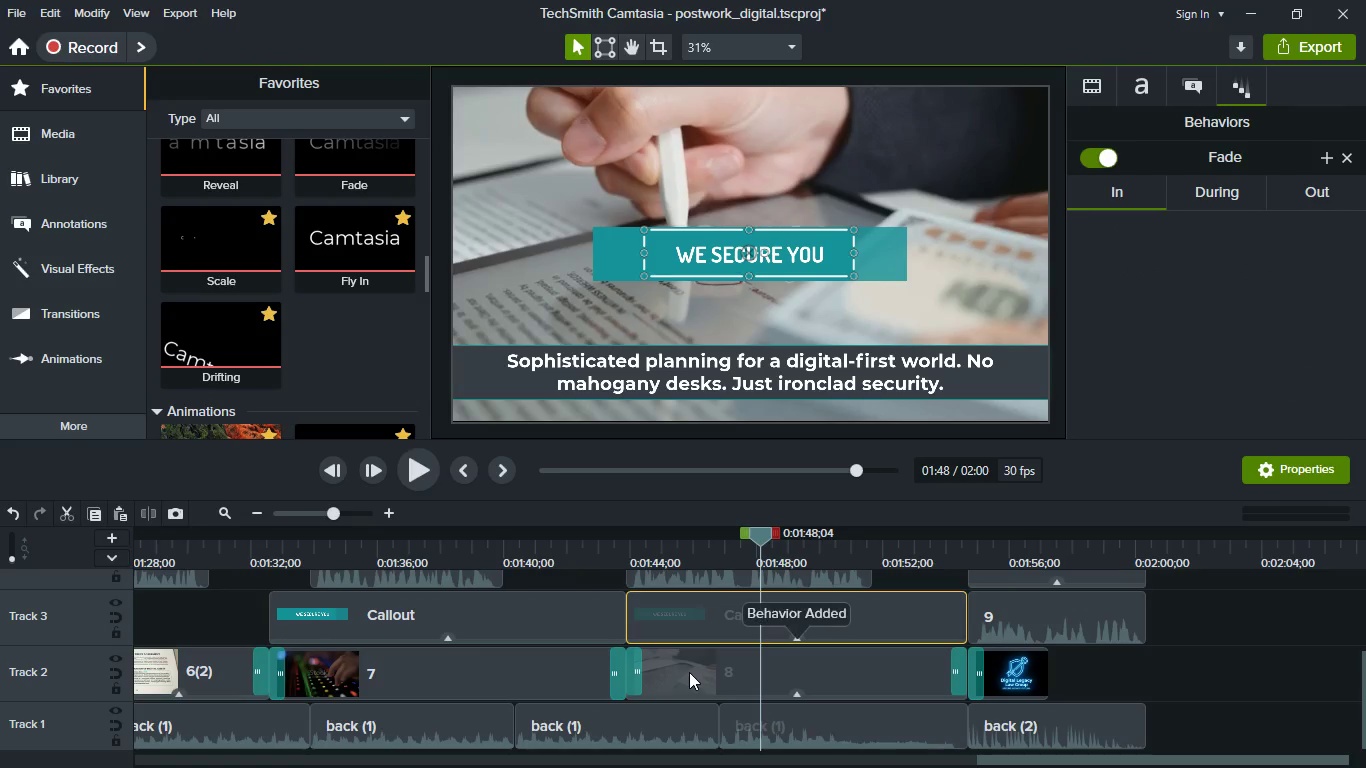 
key(Control+S)
 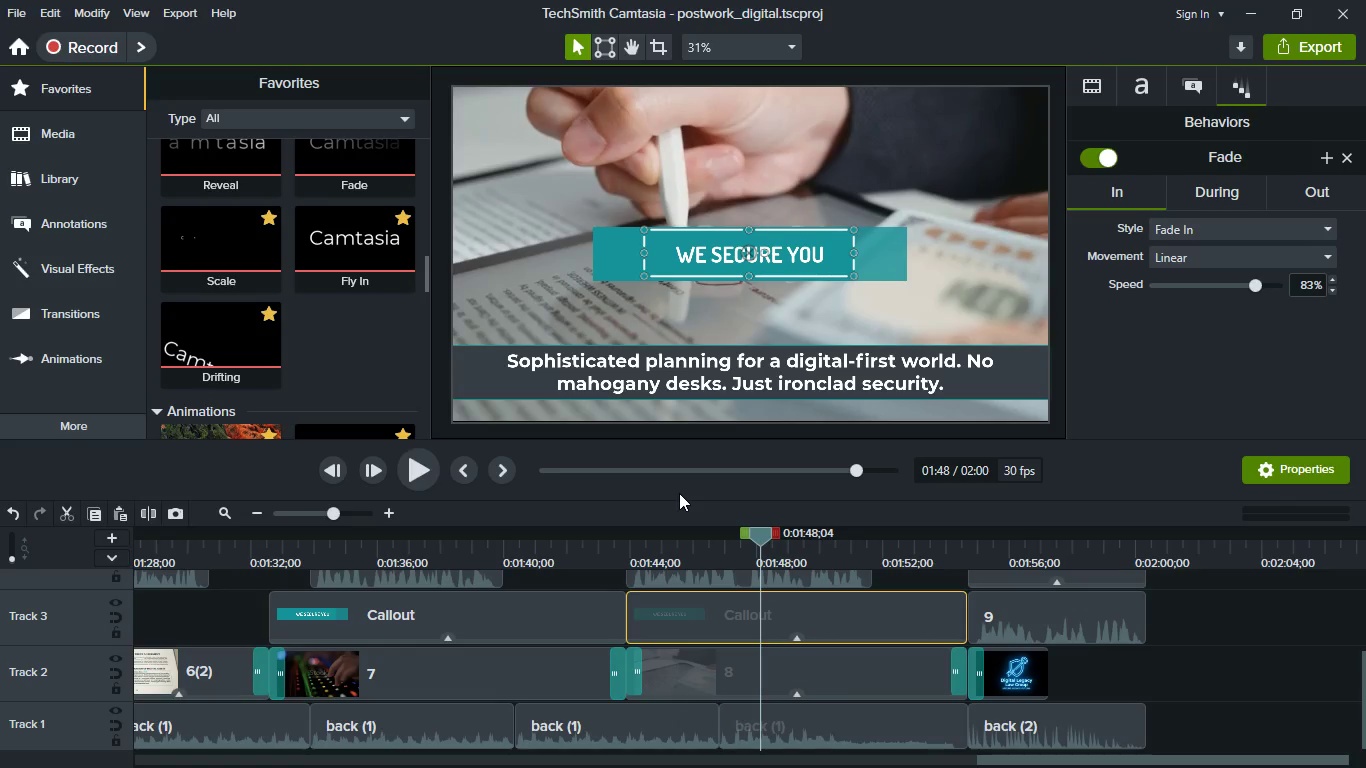 
key(Meta+MetaLeft)
 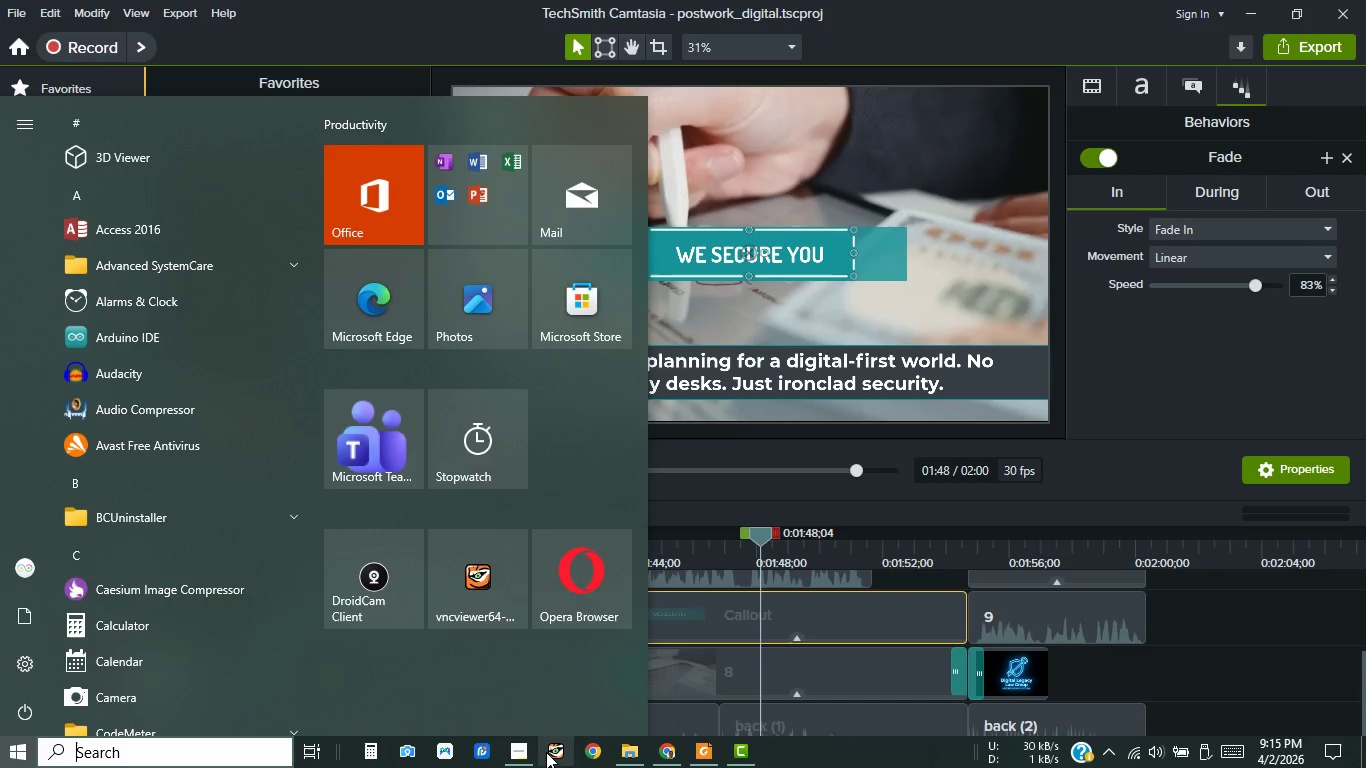 
left_click([526, 752])